 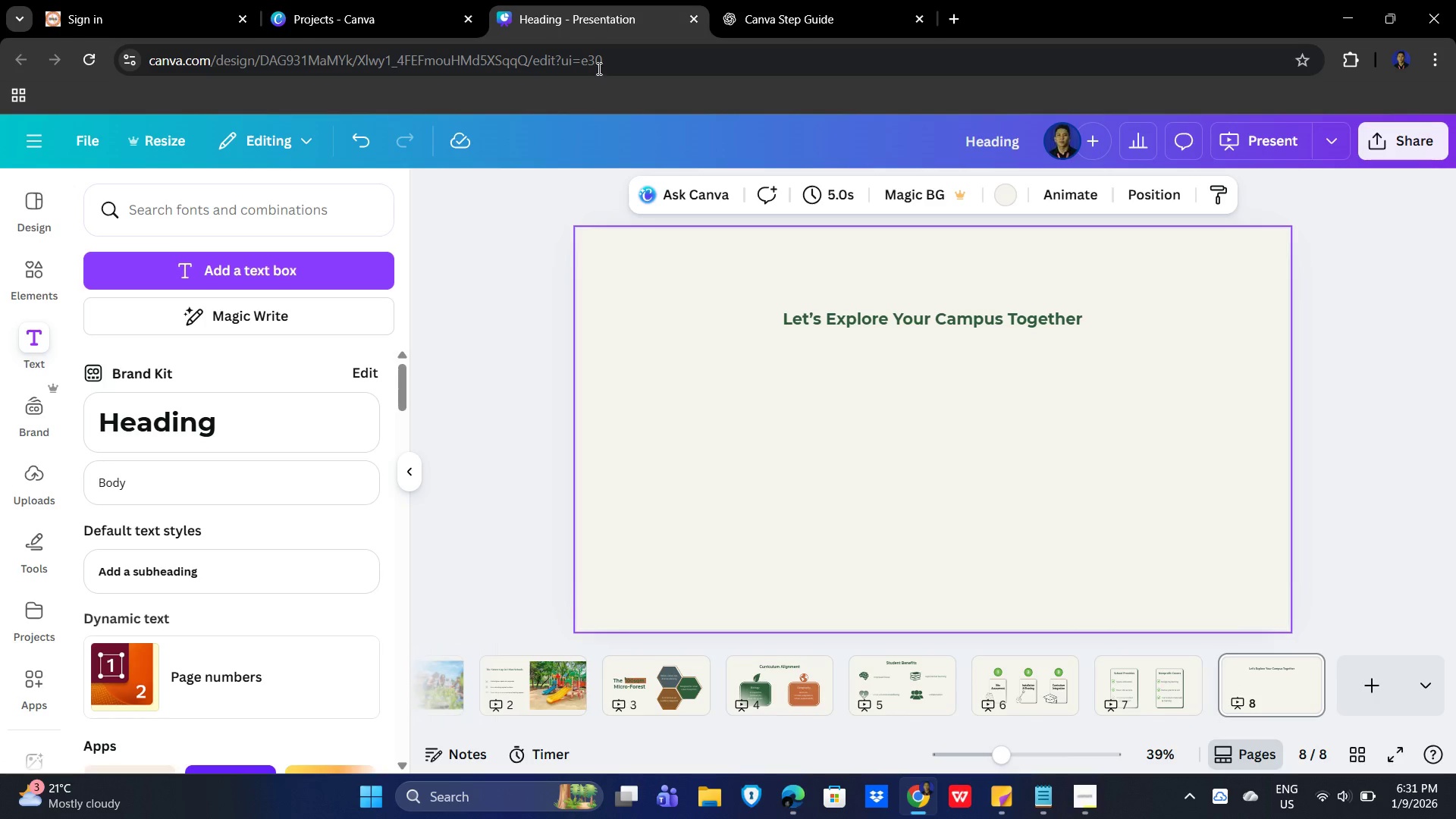 
left_click([911, 503])
 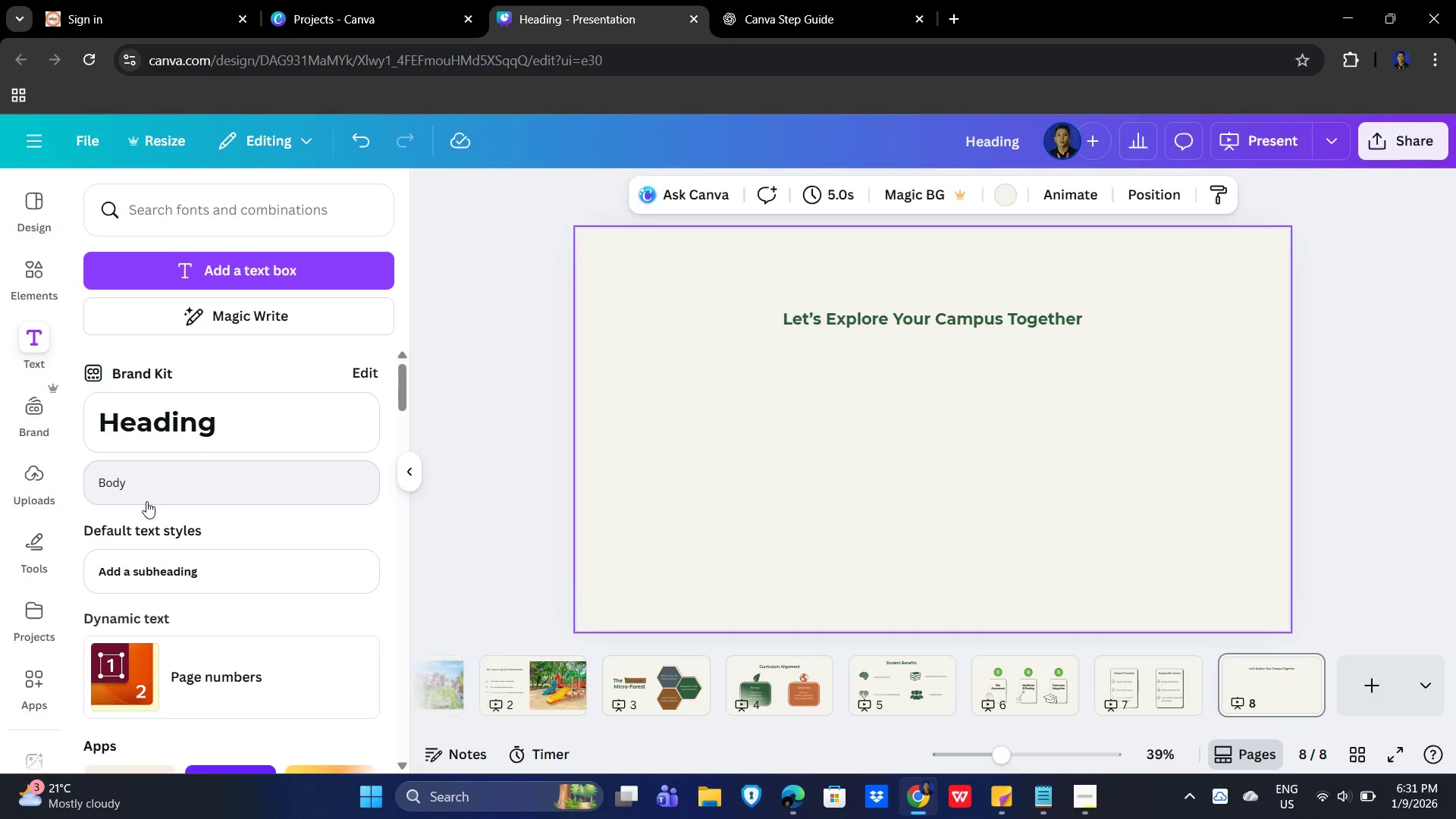 
left_click([159, 482])
 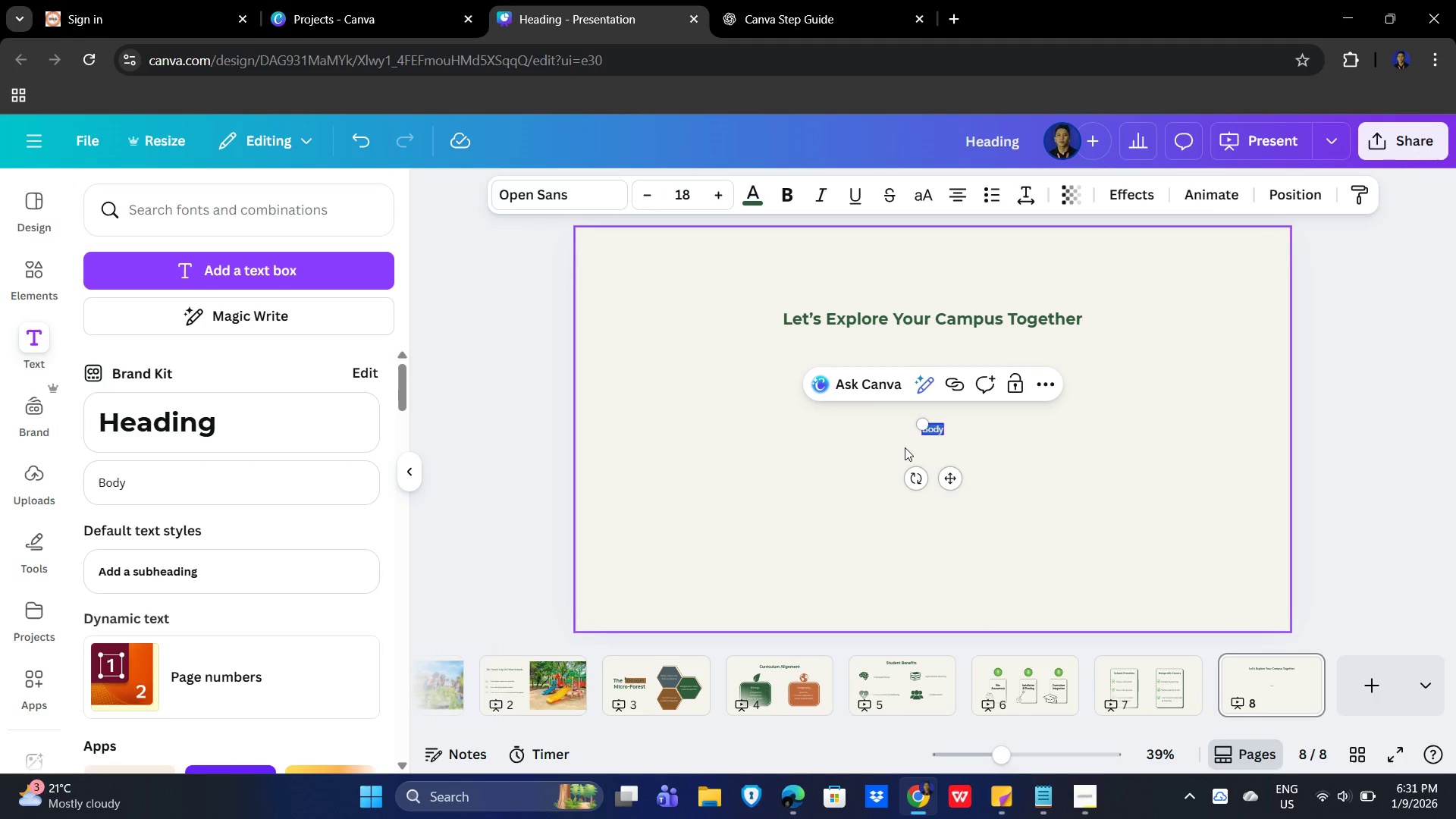 
key(Control+V)
 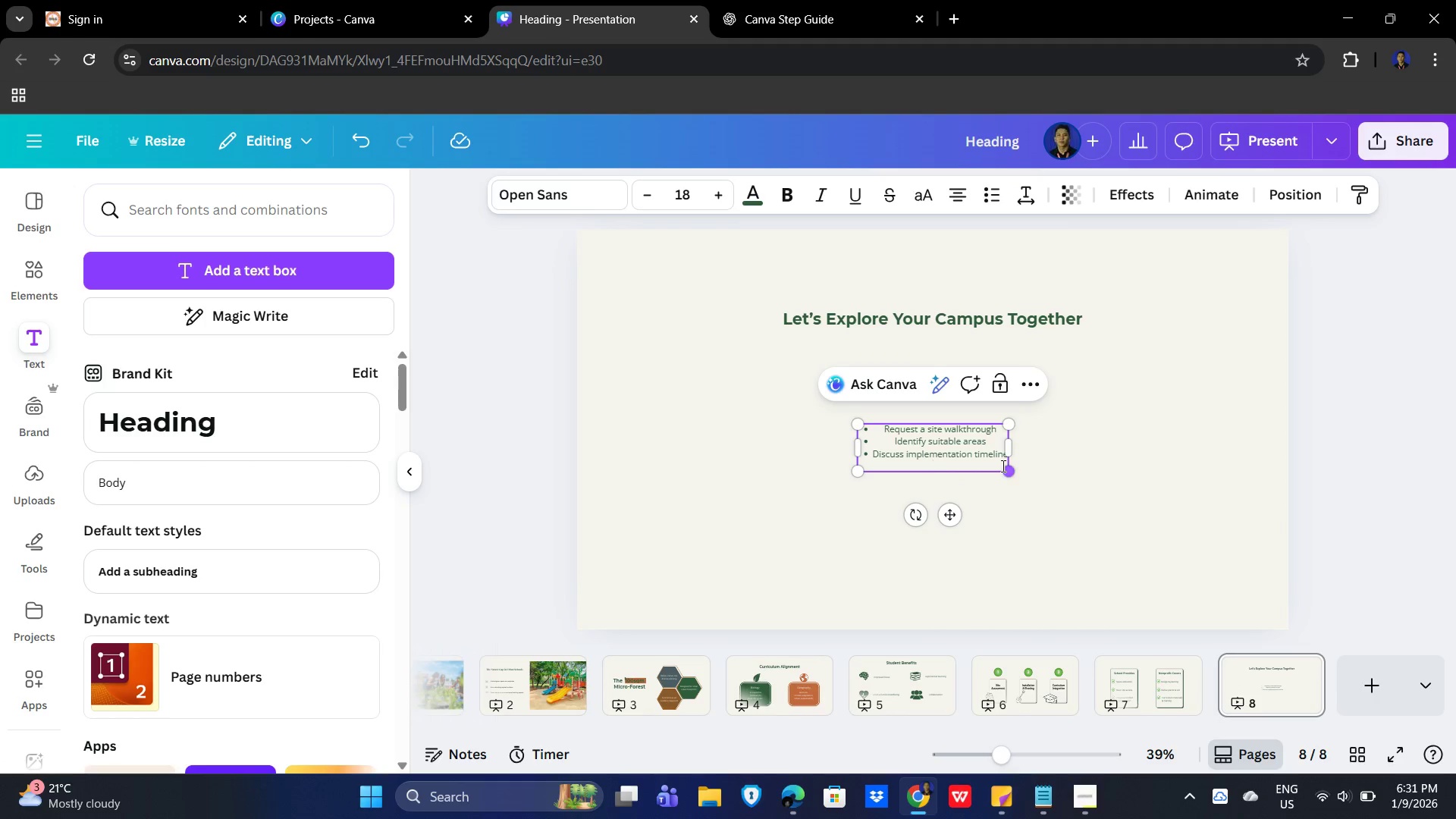 
left_click_drag(start_coordinate=[1008, 470], to_coordinate=[1168, 558])
 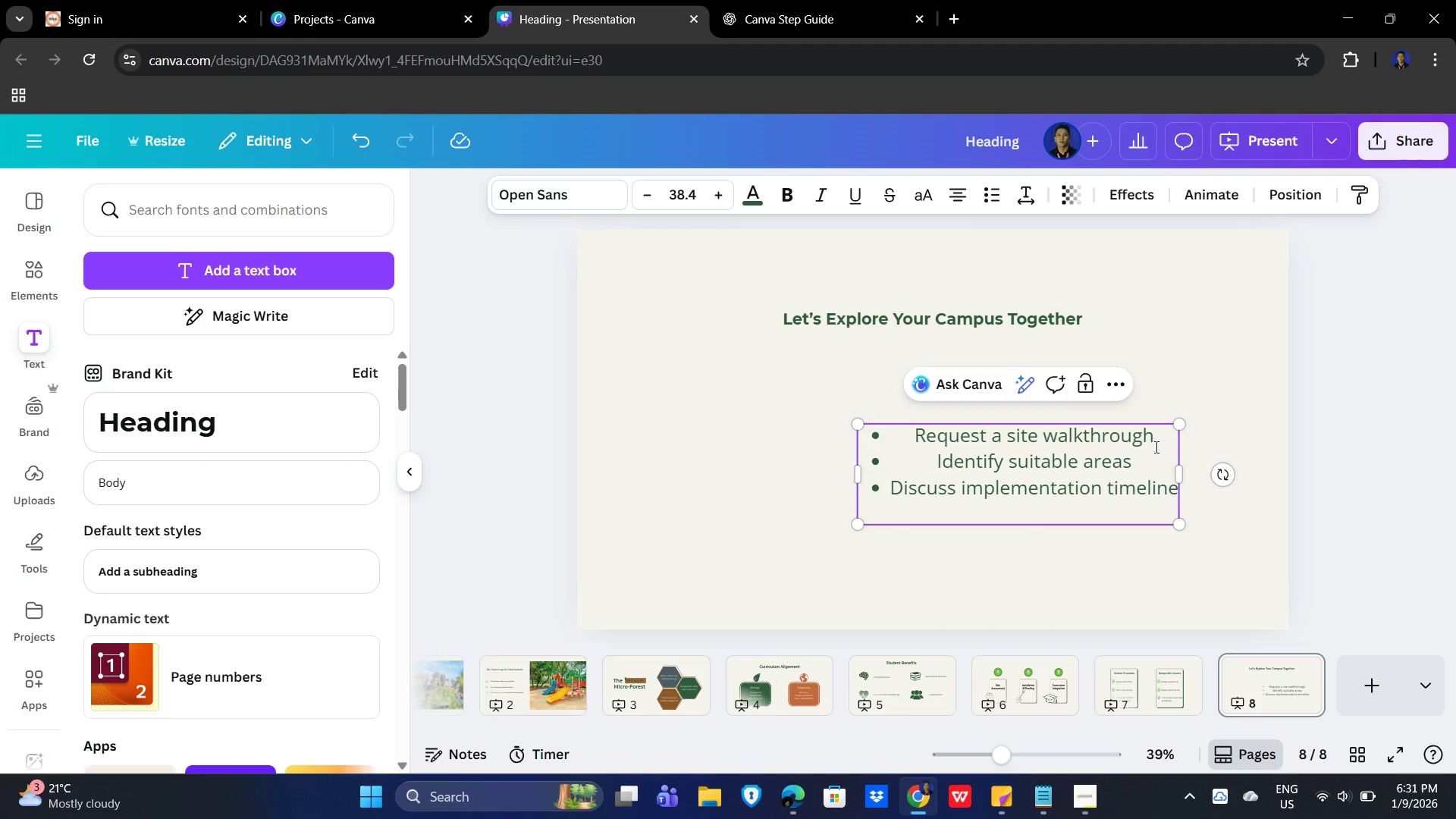 
left_click_drag(start_coordinate=[1176, 424], to_coordinate=[1100, 457])
 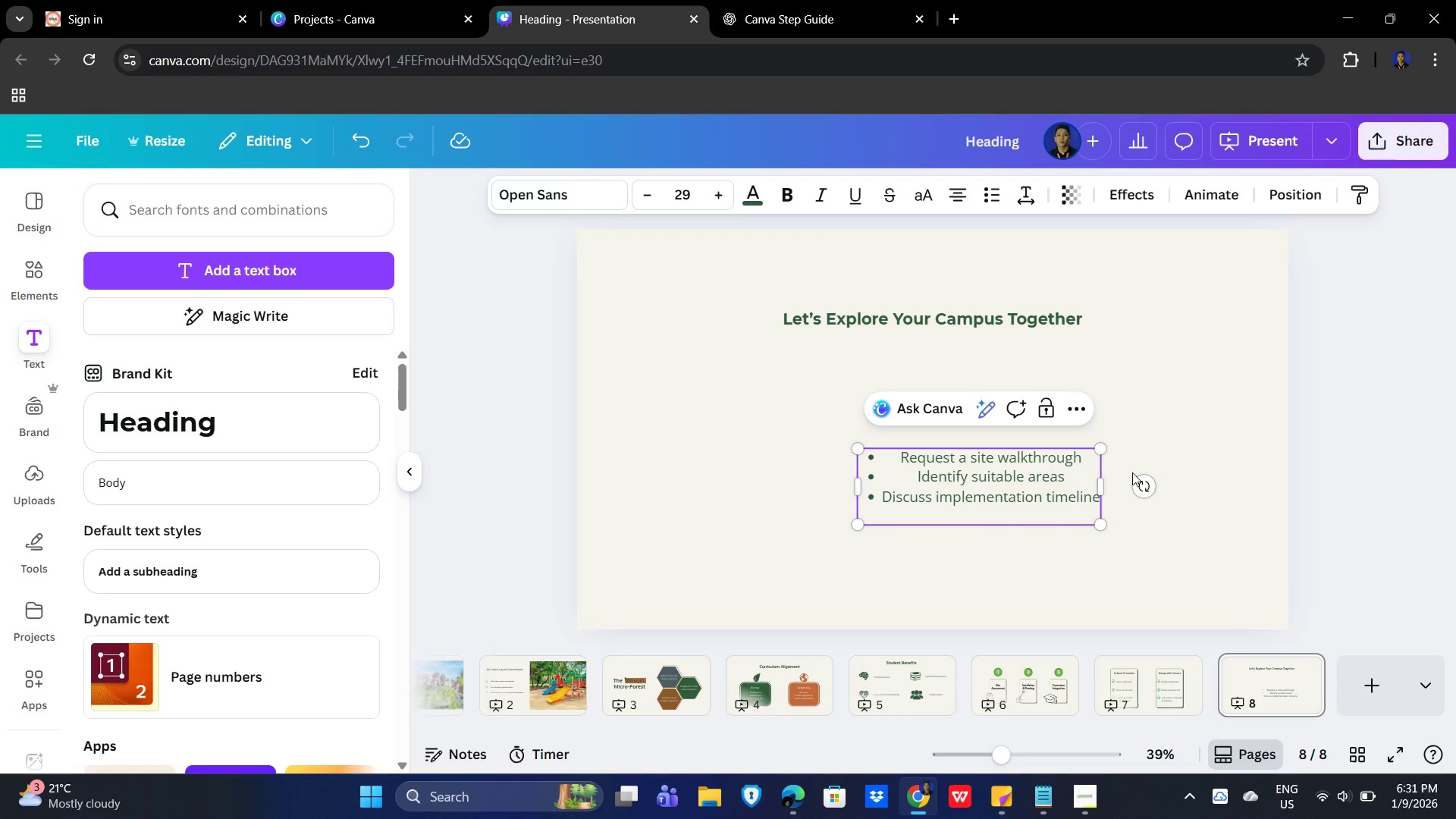 
left_click([1159, 410])
 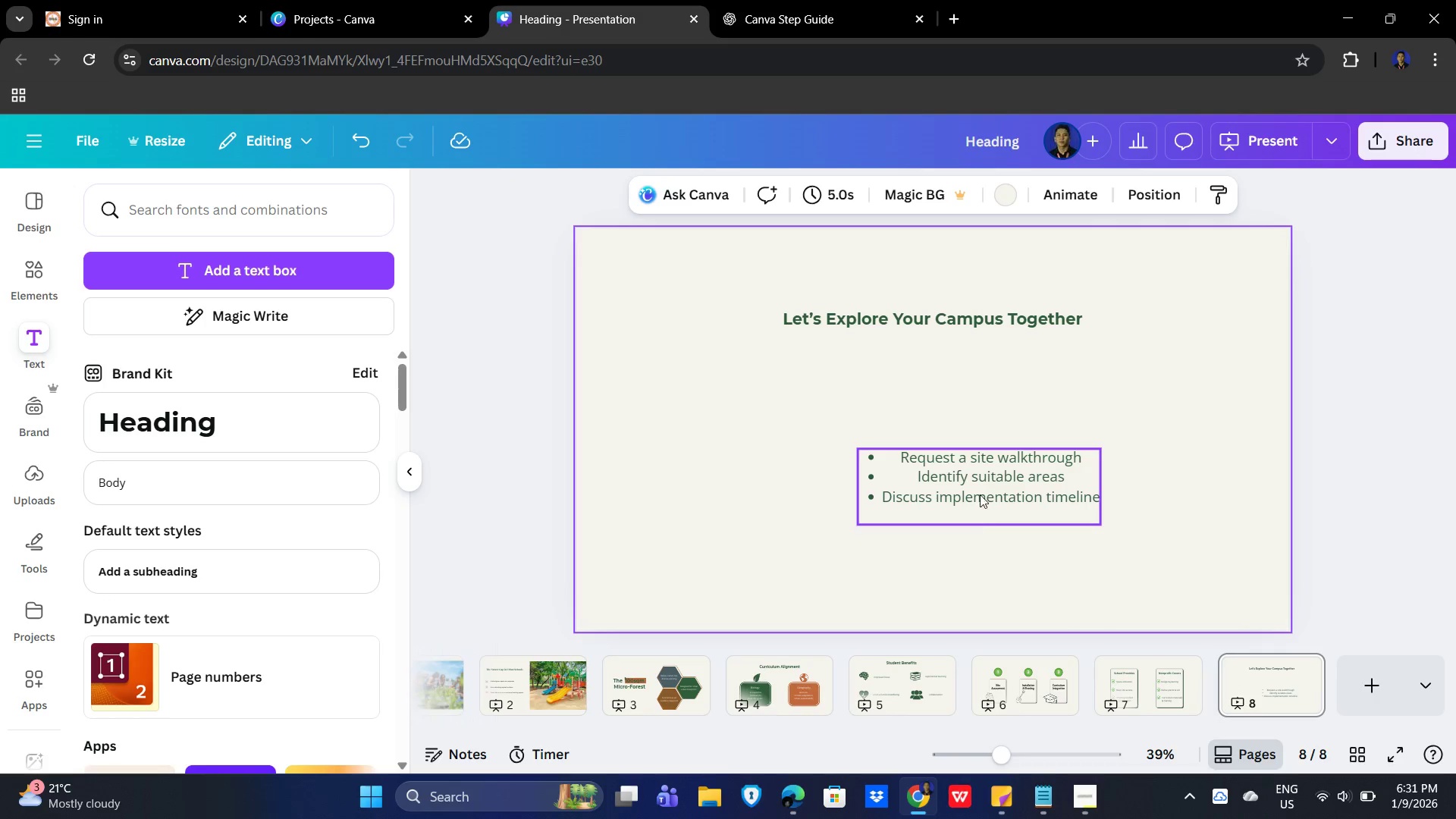 
left_click_drag(start_coordinate=[983, 488], to_coordinate=[930, 406])
 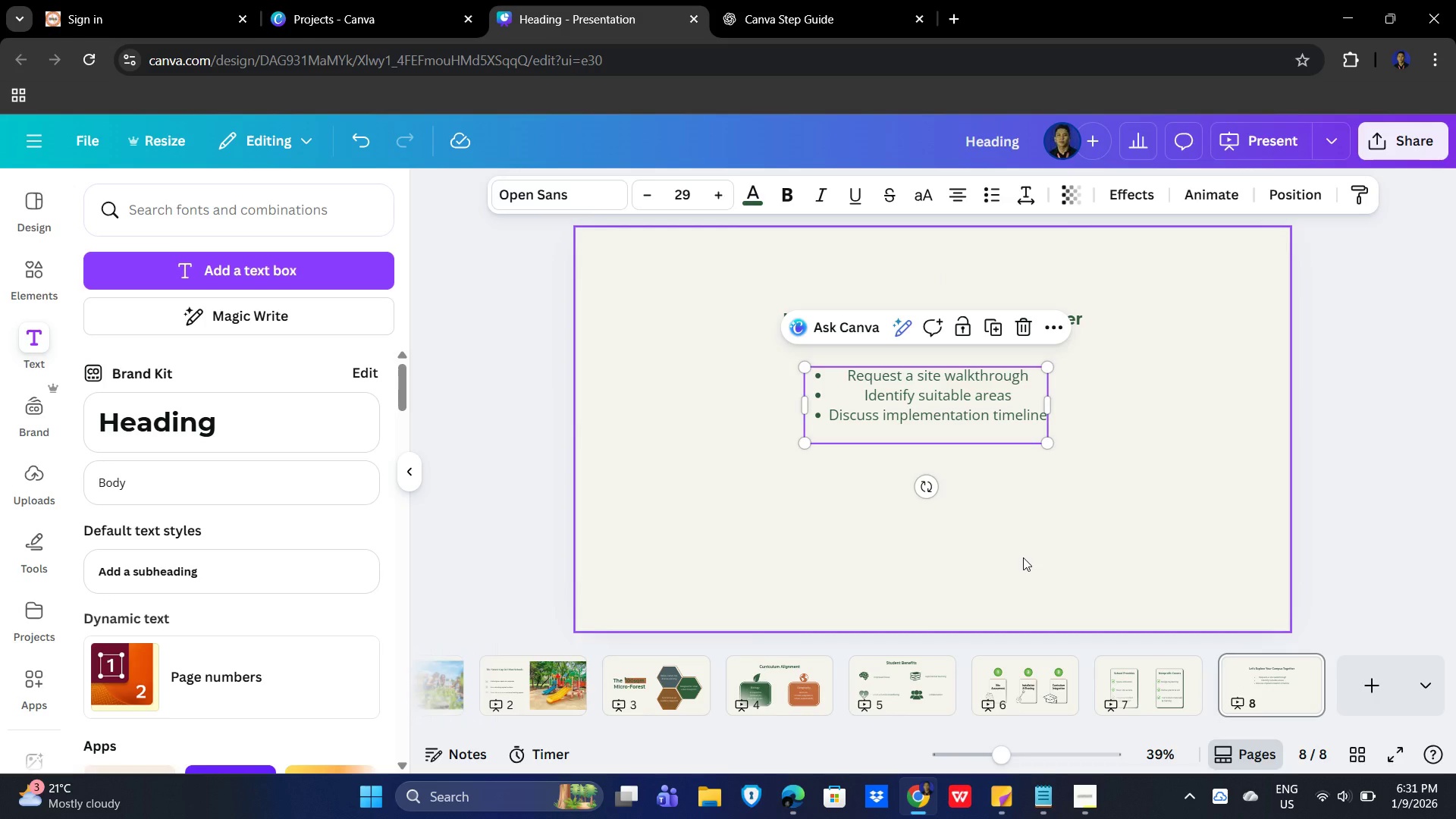 
left_click_drag(start_coordinate=[906, 411], to_coordinate=[915, 407])
 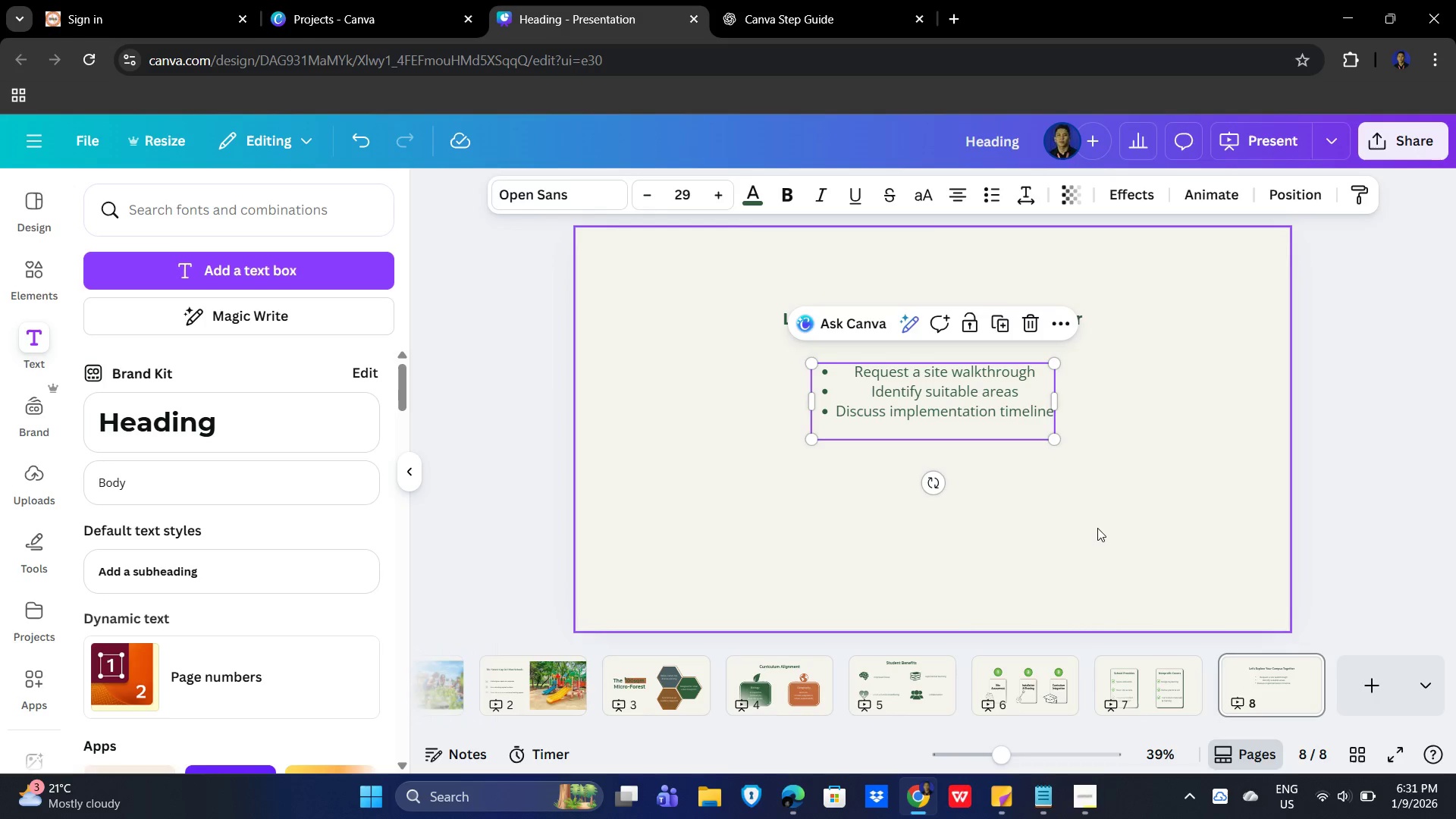 
left_click([1097, 528])
 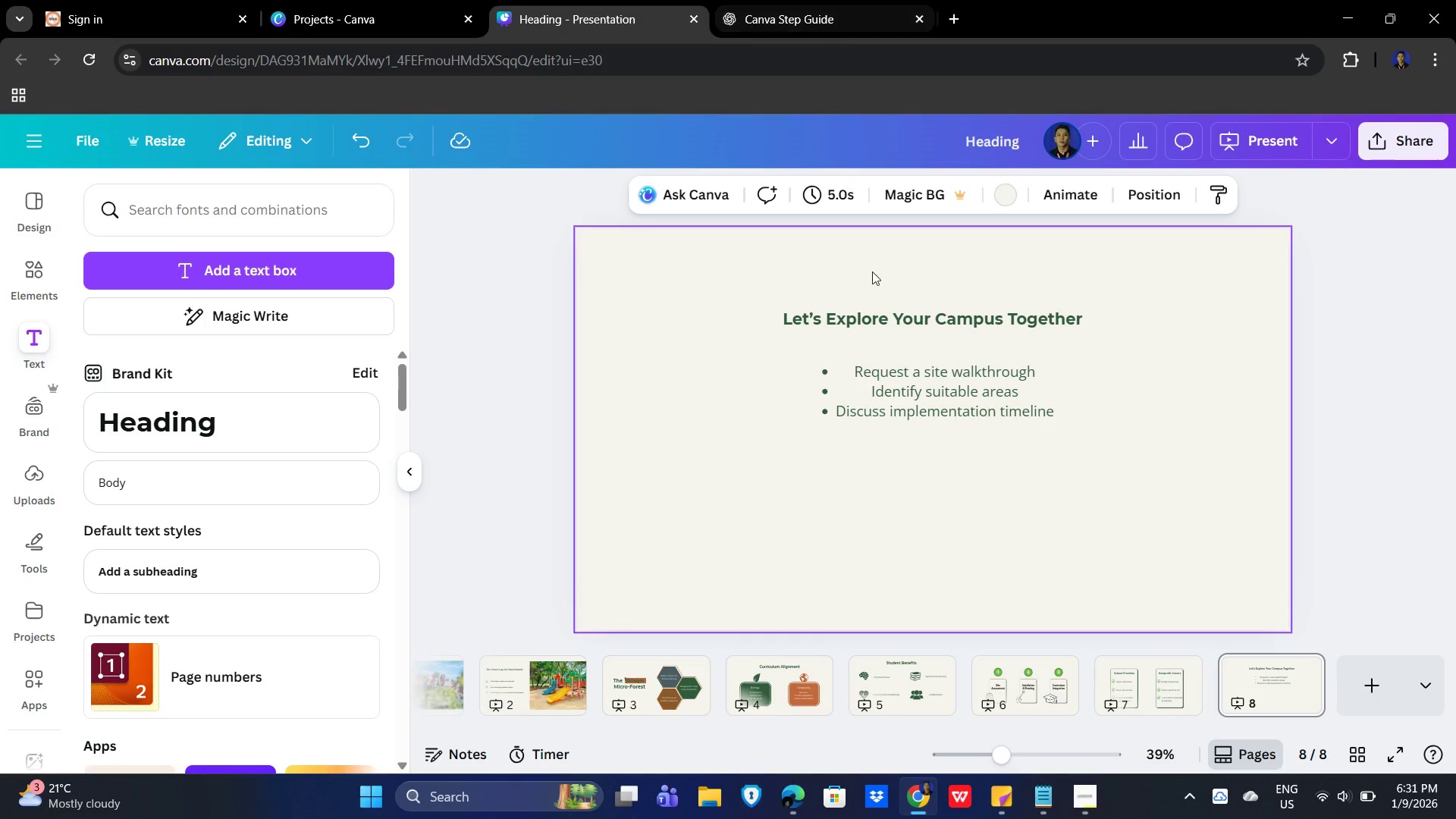 
left_click([944, 394])
 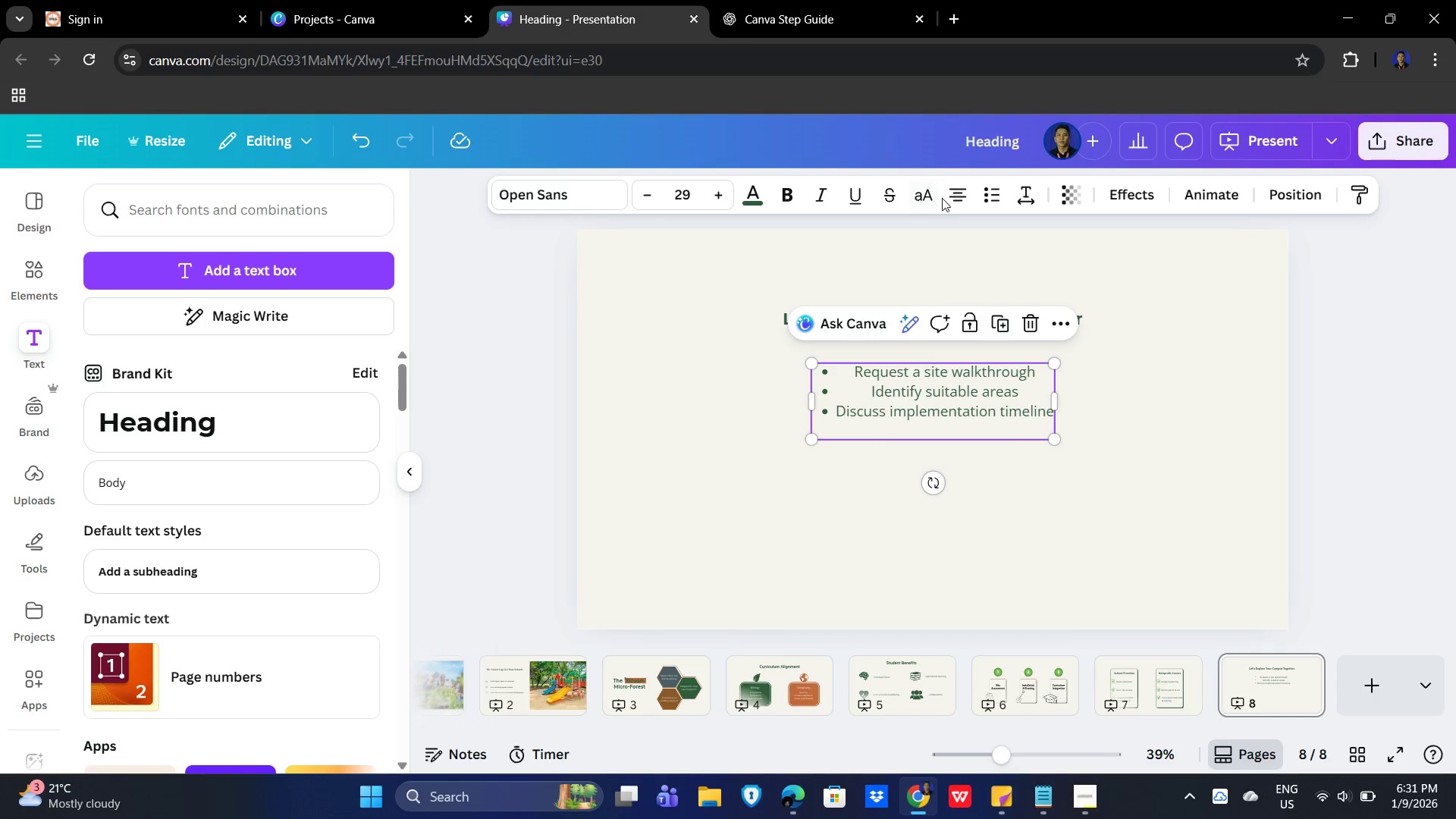 
left_click([952, 192])
 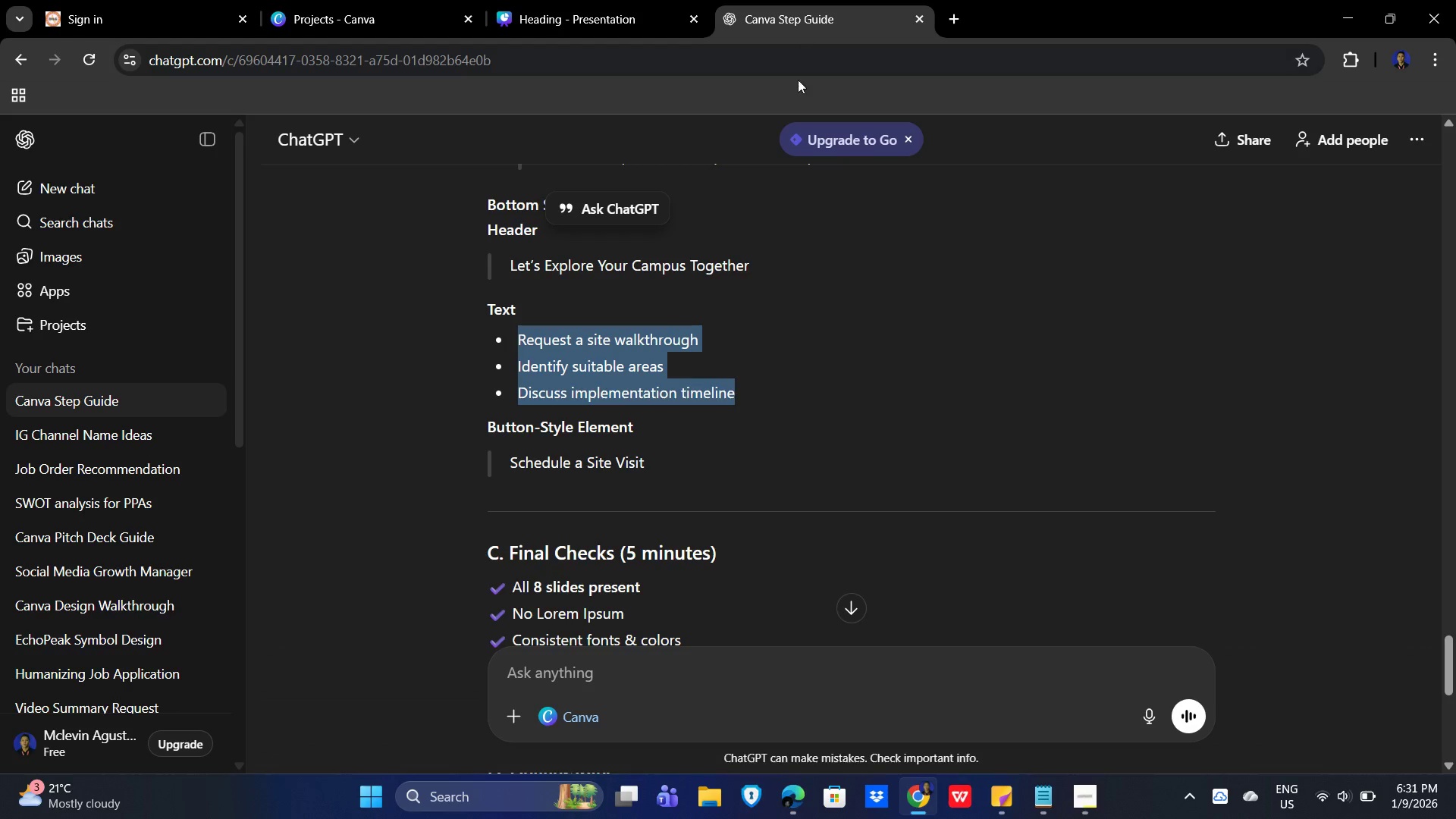 
left_click_drag(start_coordinate=[682, 459], to_coordinate=[509, 466])
 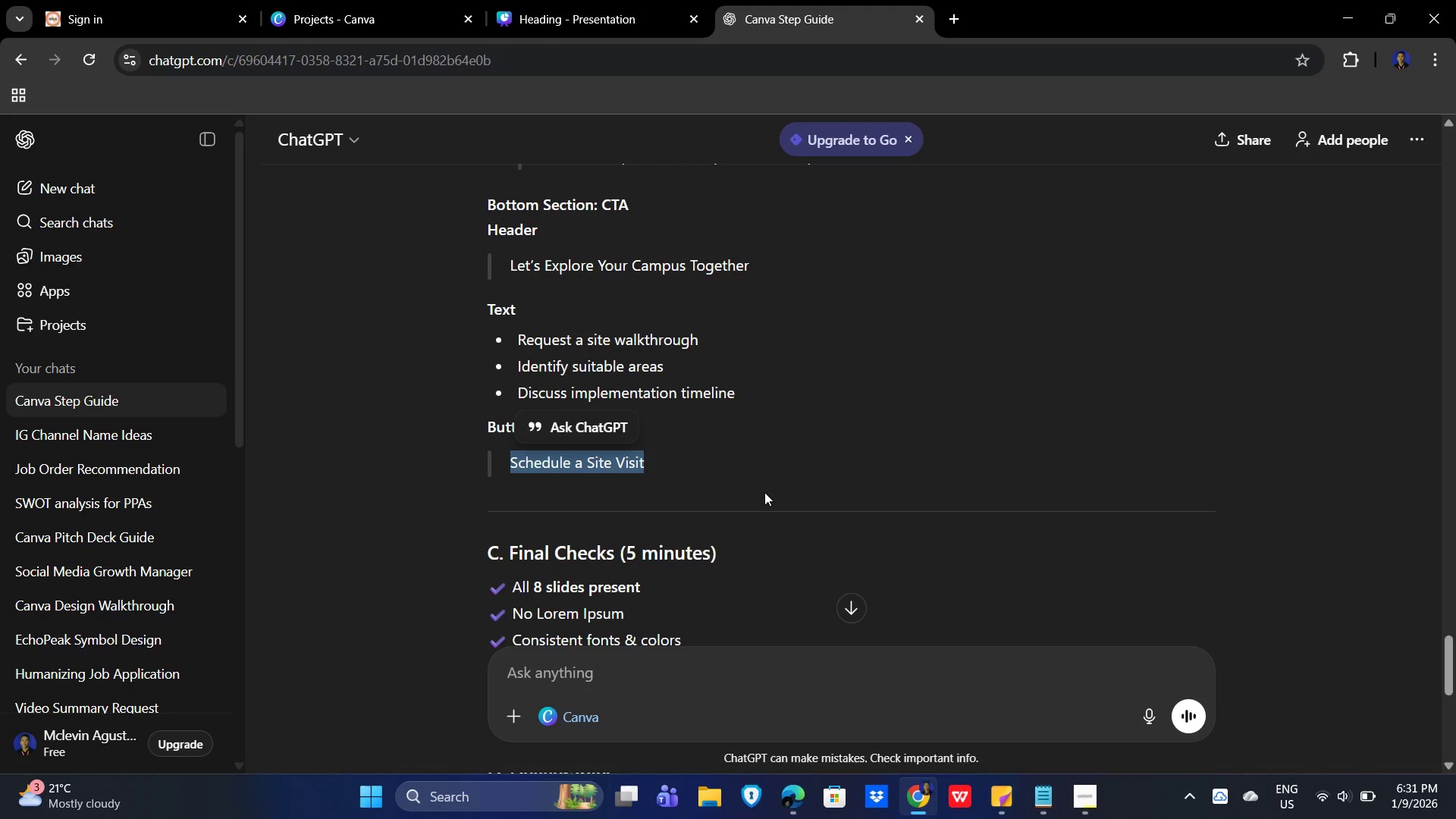 
left_click([800, 477])
 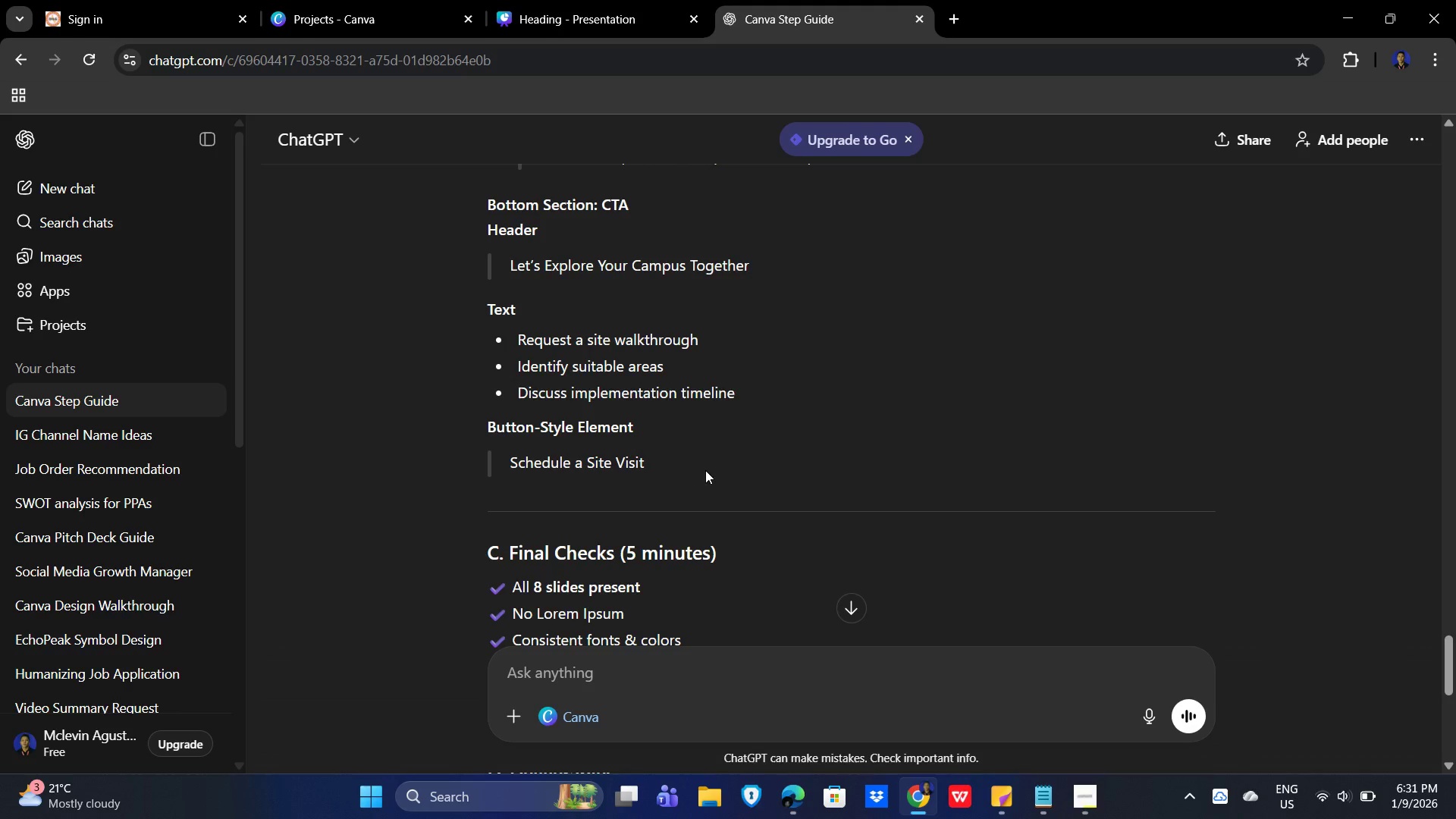 
left_click_drag(start_coordinate=[705, 470], to_coordinate=[485, 469])
 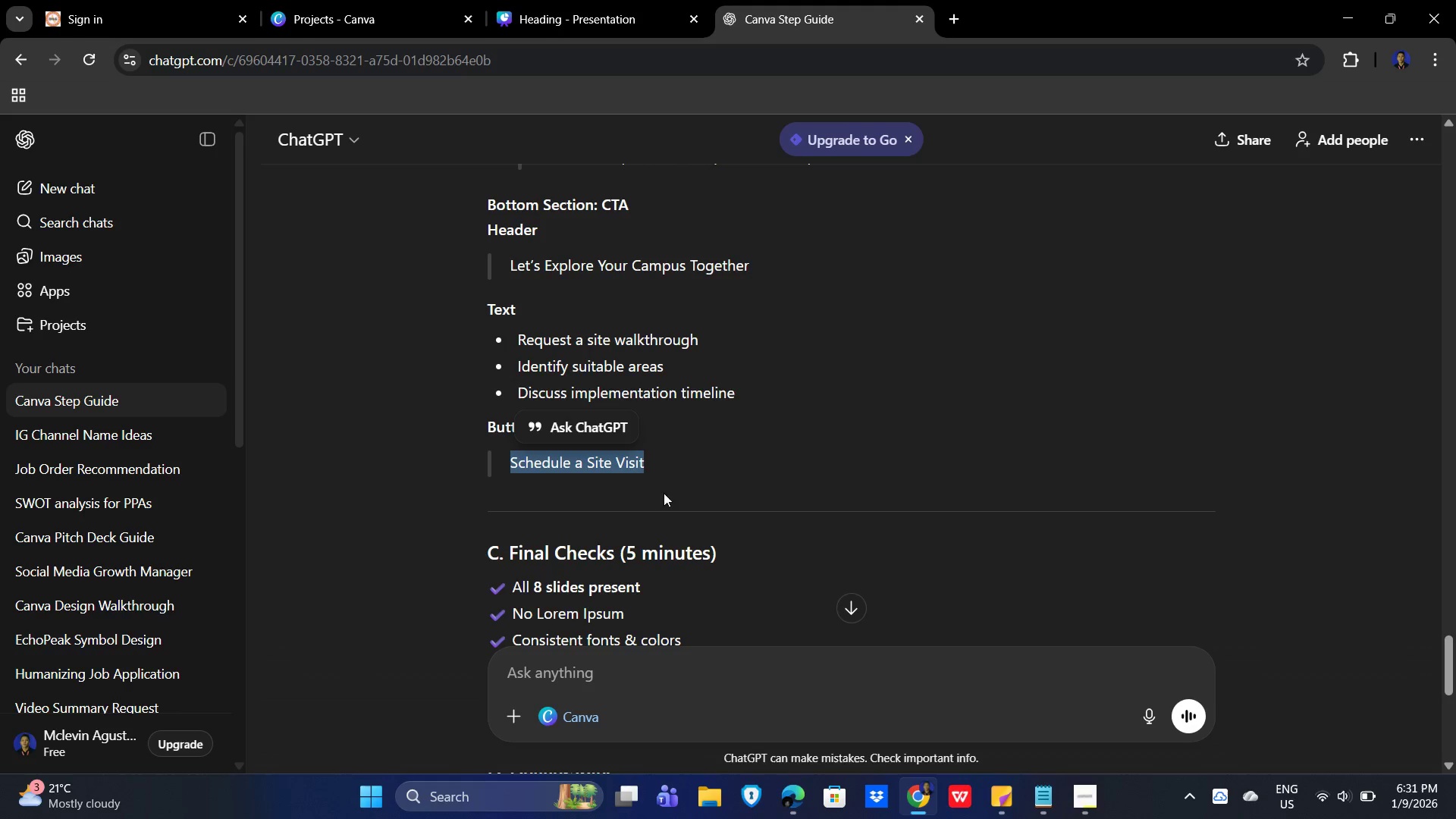 
key(Control+C)
 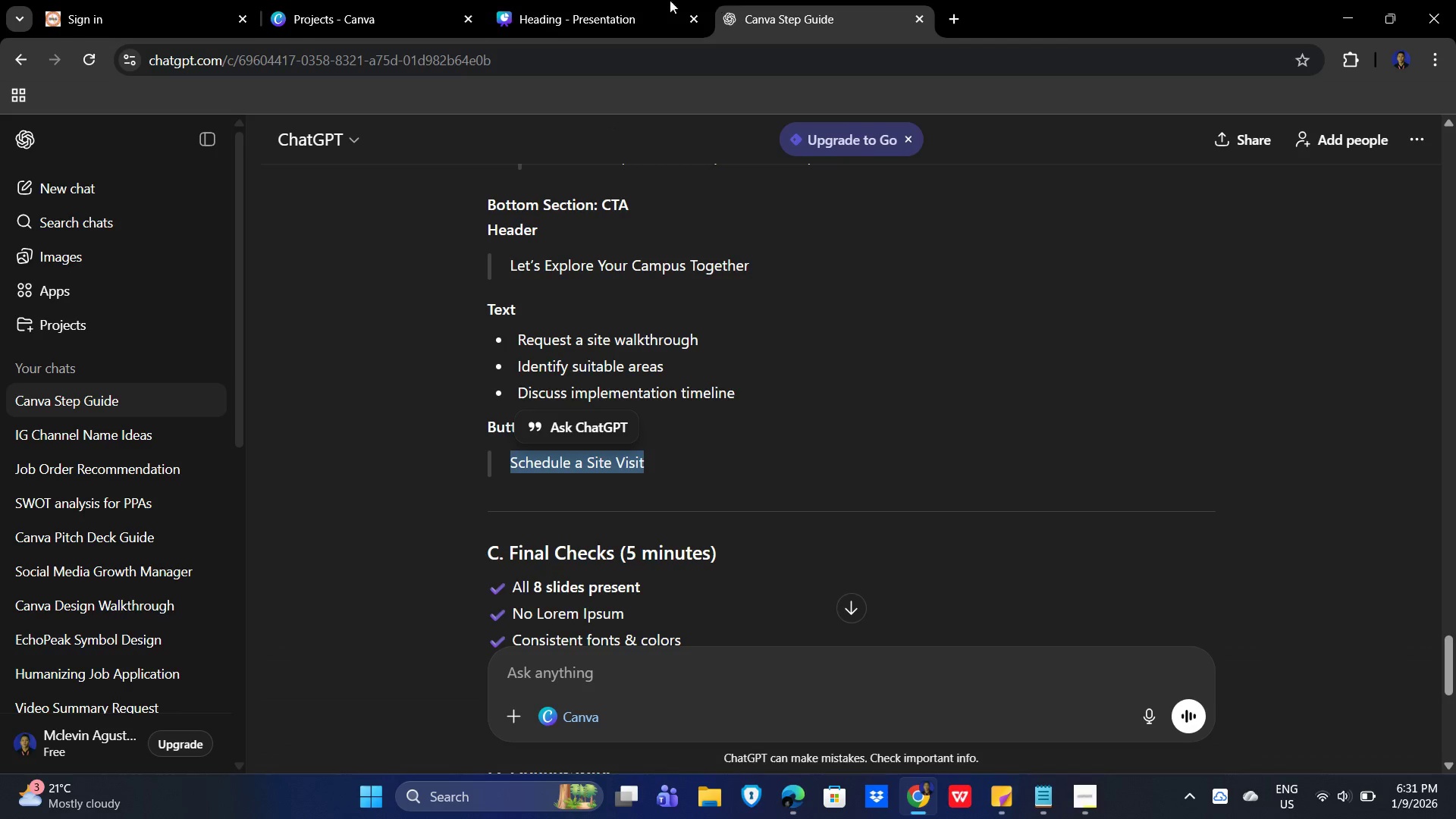 
left_click([622, 0])
 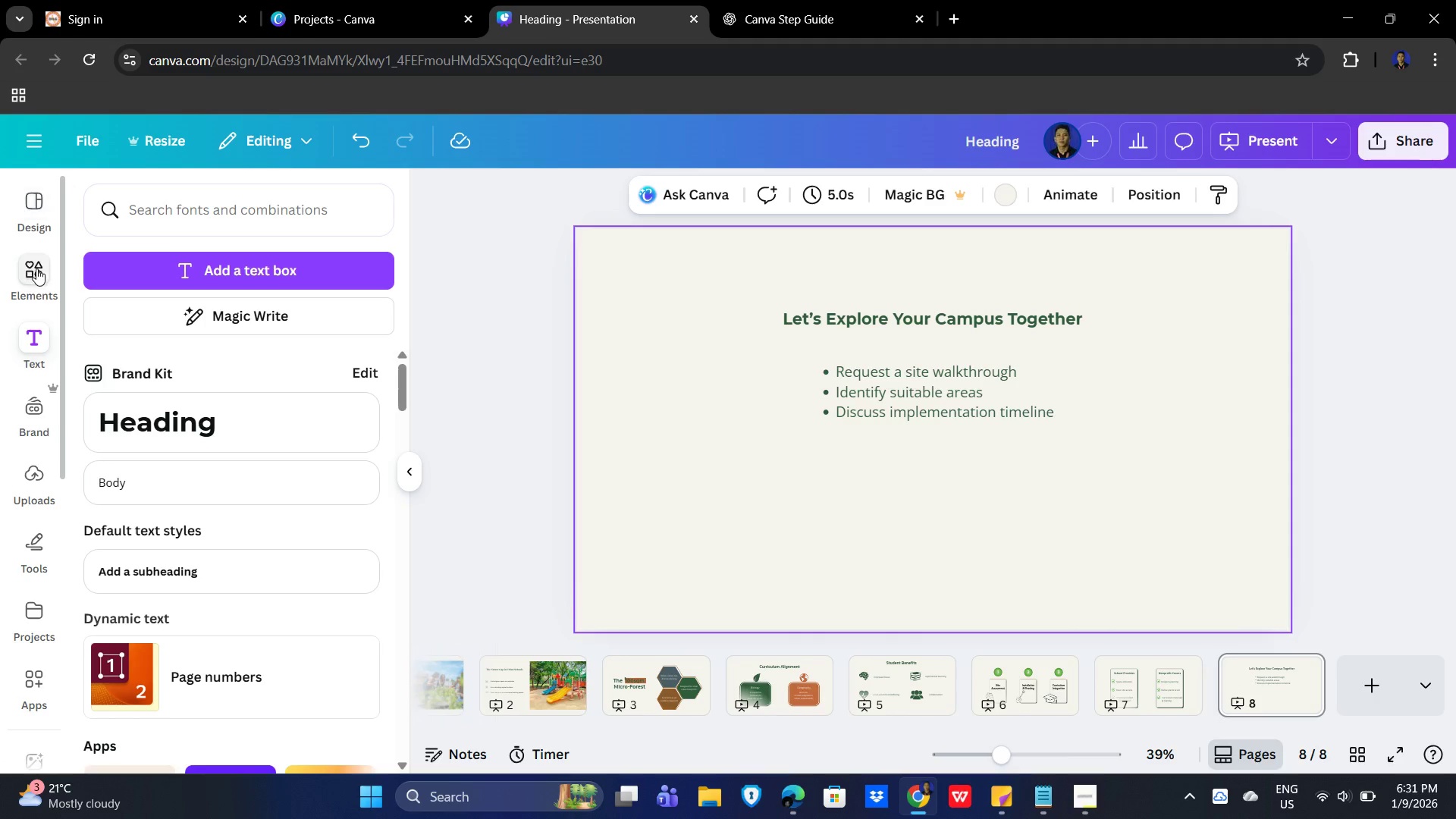 
left_click([36, 270])
 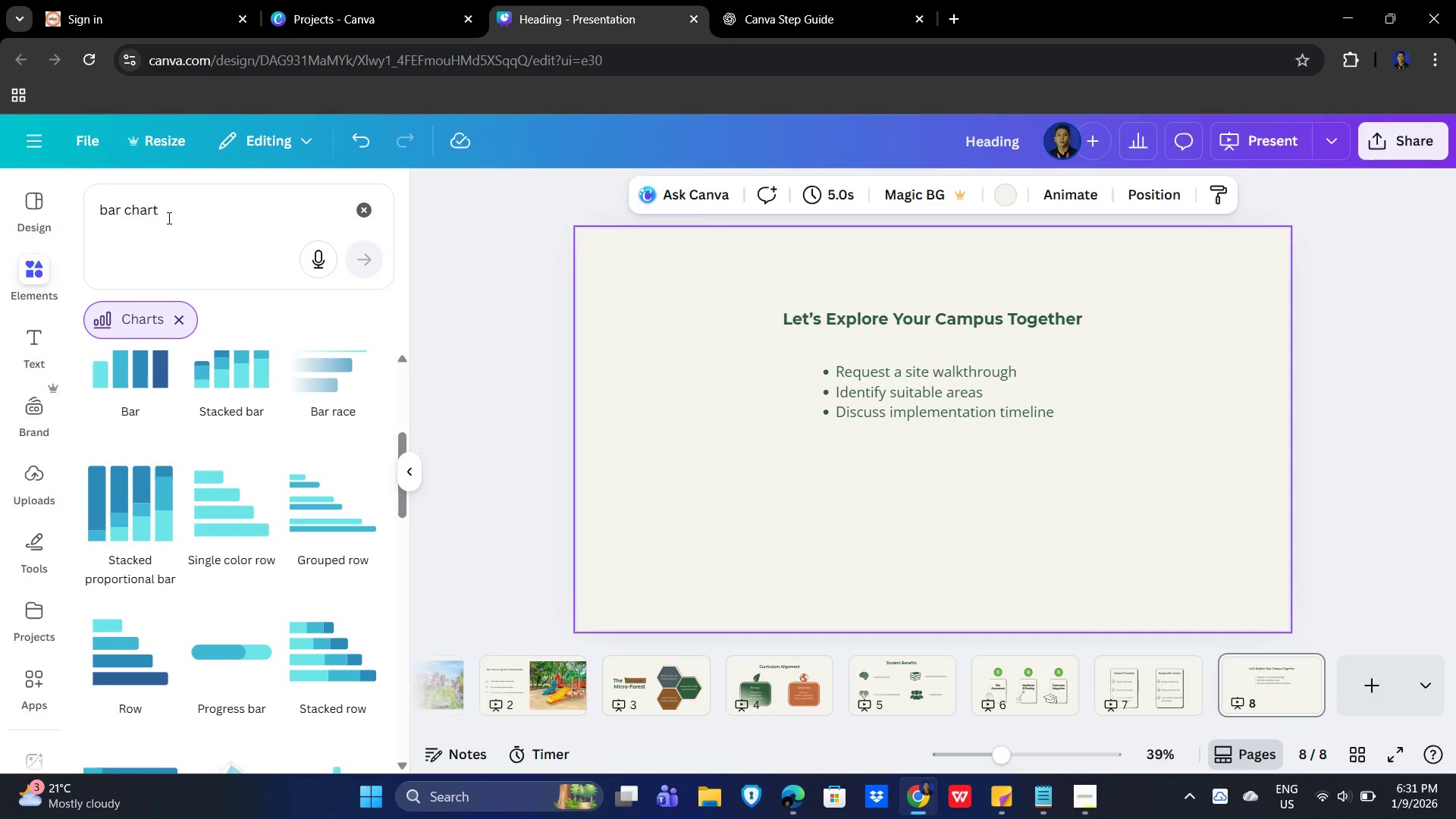 
left_click_drag(start_coordinate=[179, 211], to_coordinate=[61, 215])
 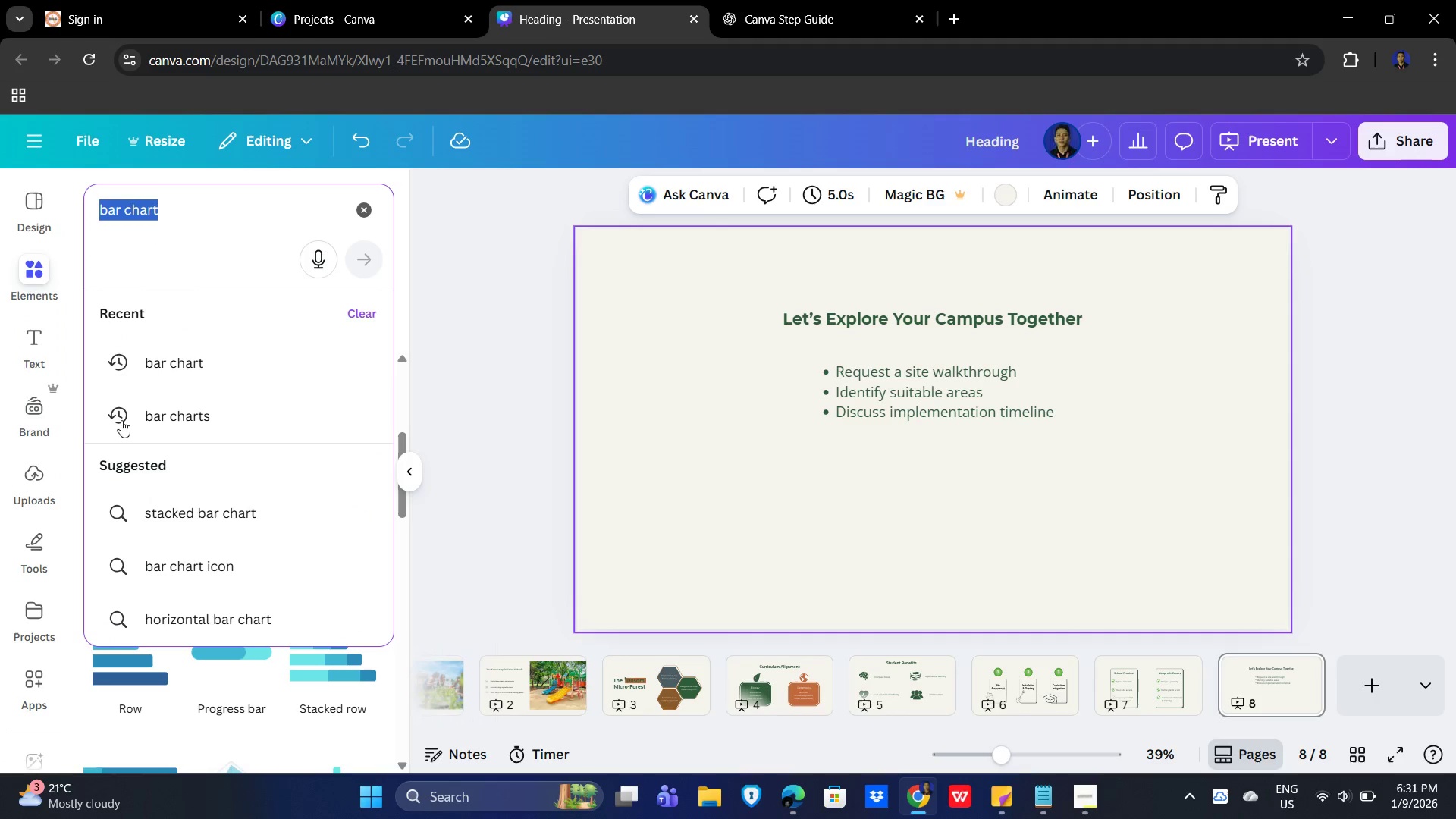 
key(Control+V)
 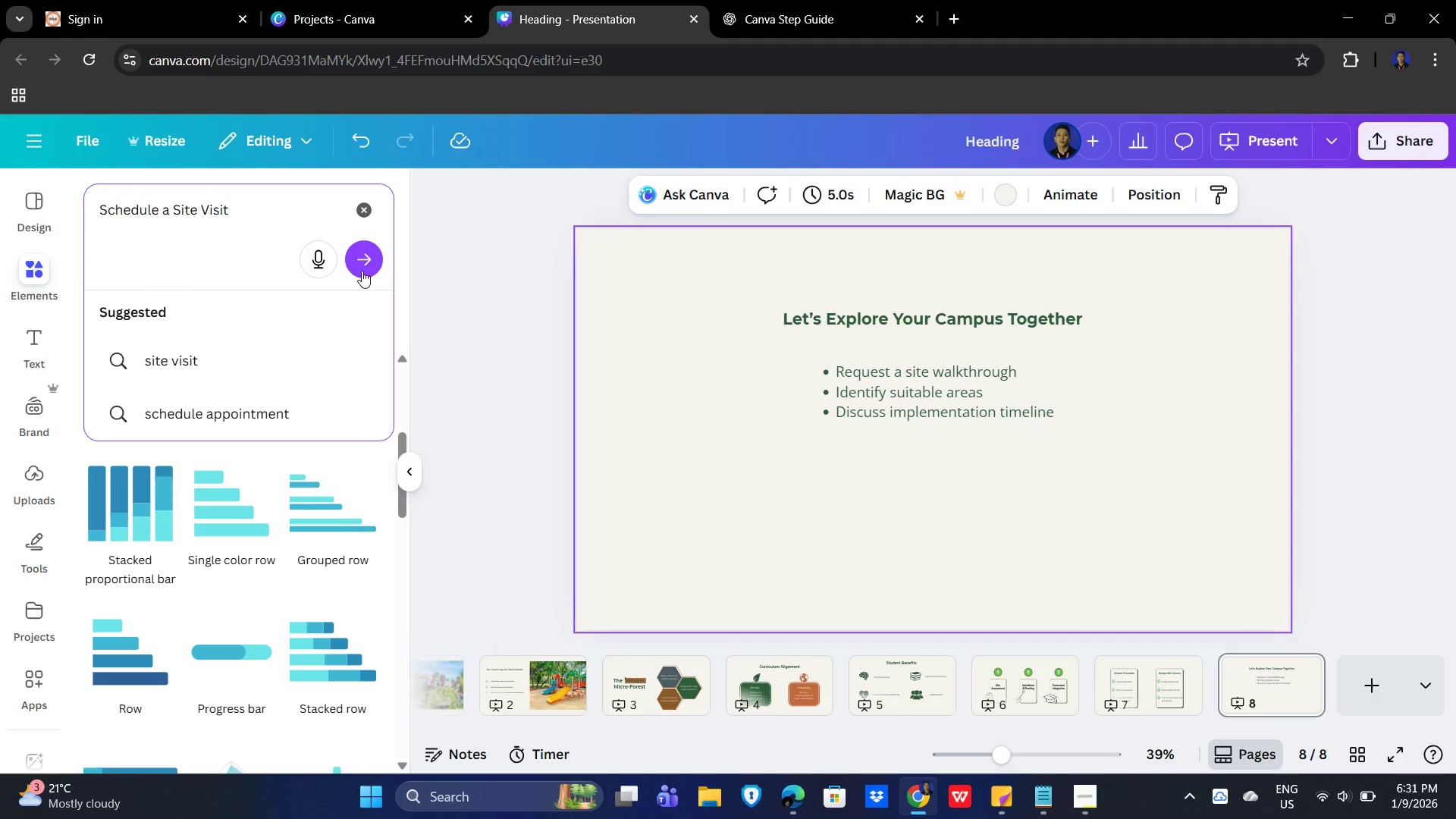 
left_click([365, 252])
 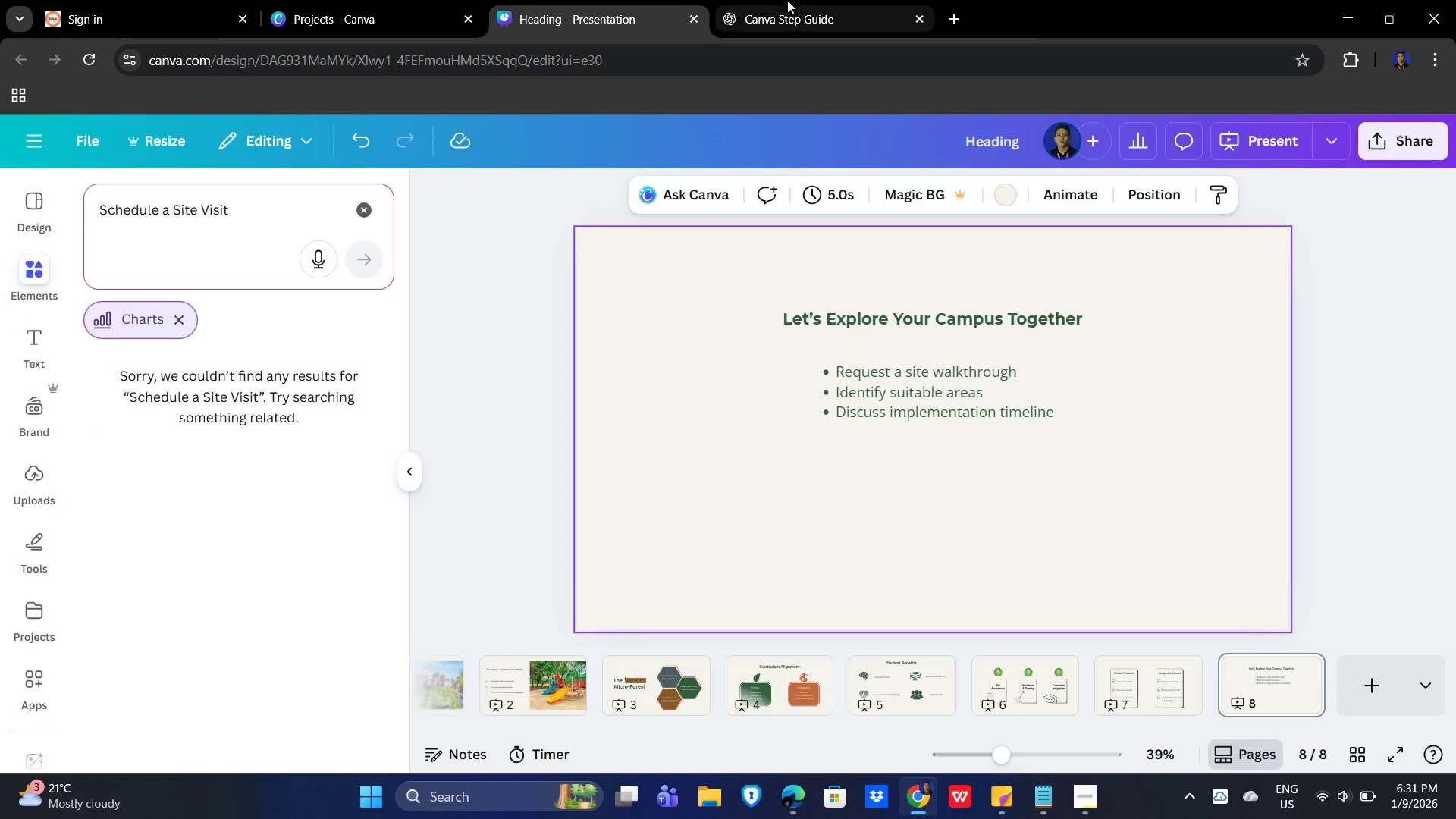 
left_click([693, 455])
 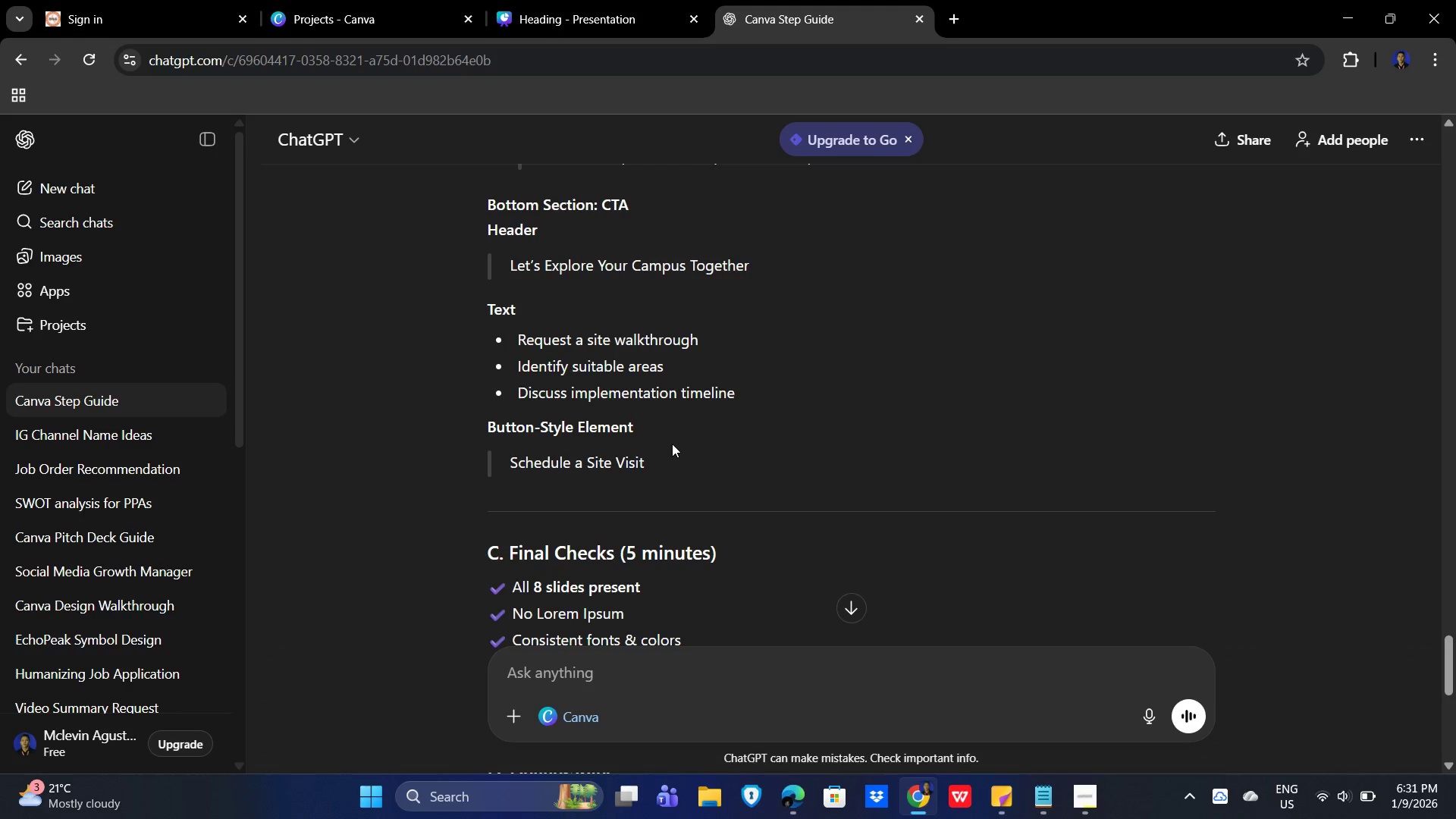 
left_click_drag(start_coordinate=[670, 436], to_coordinate=[542, 432])
 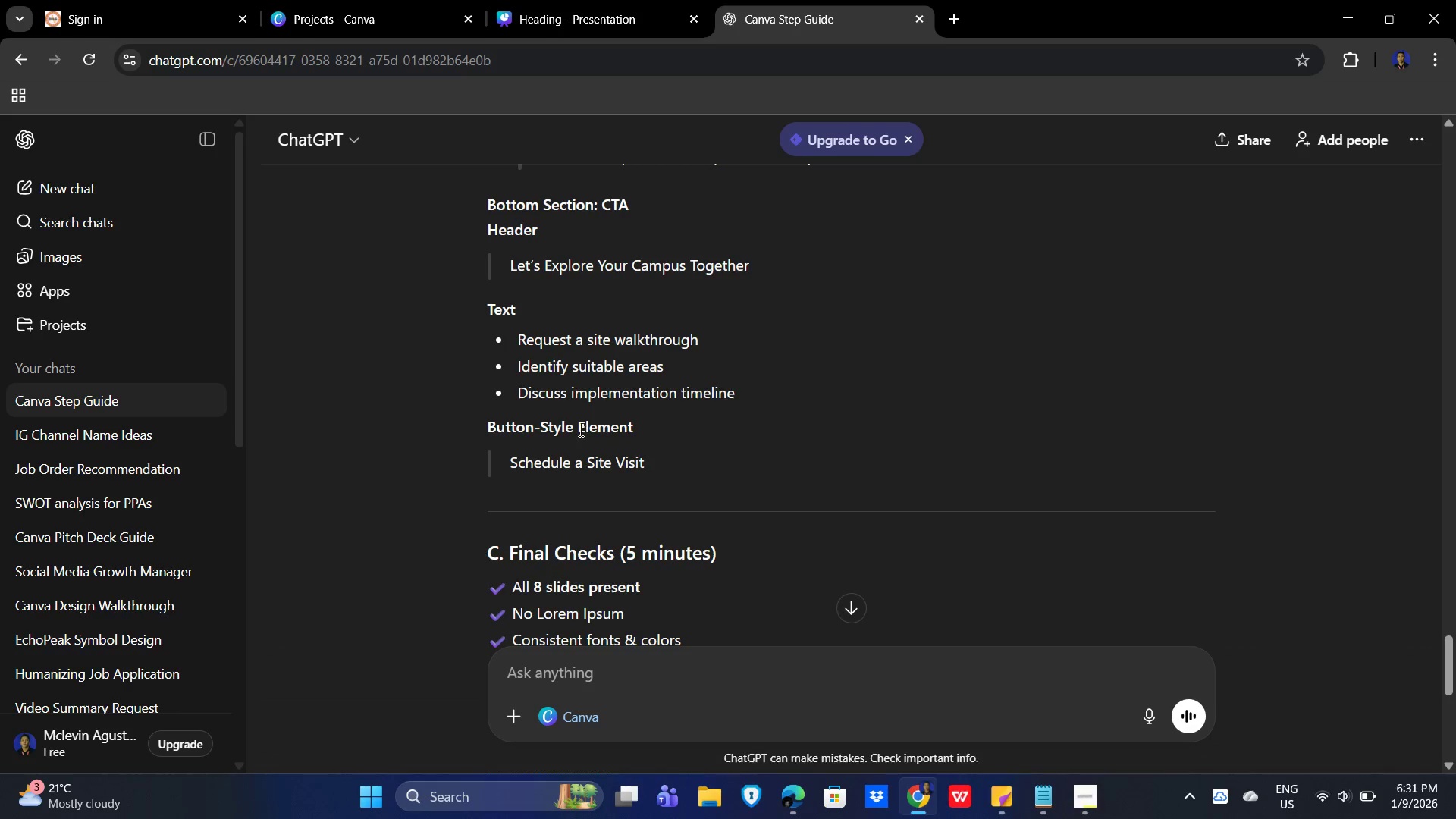 
left_click_drag(start_coordinate=[574, 427], to_coordinate=[441, 429])
 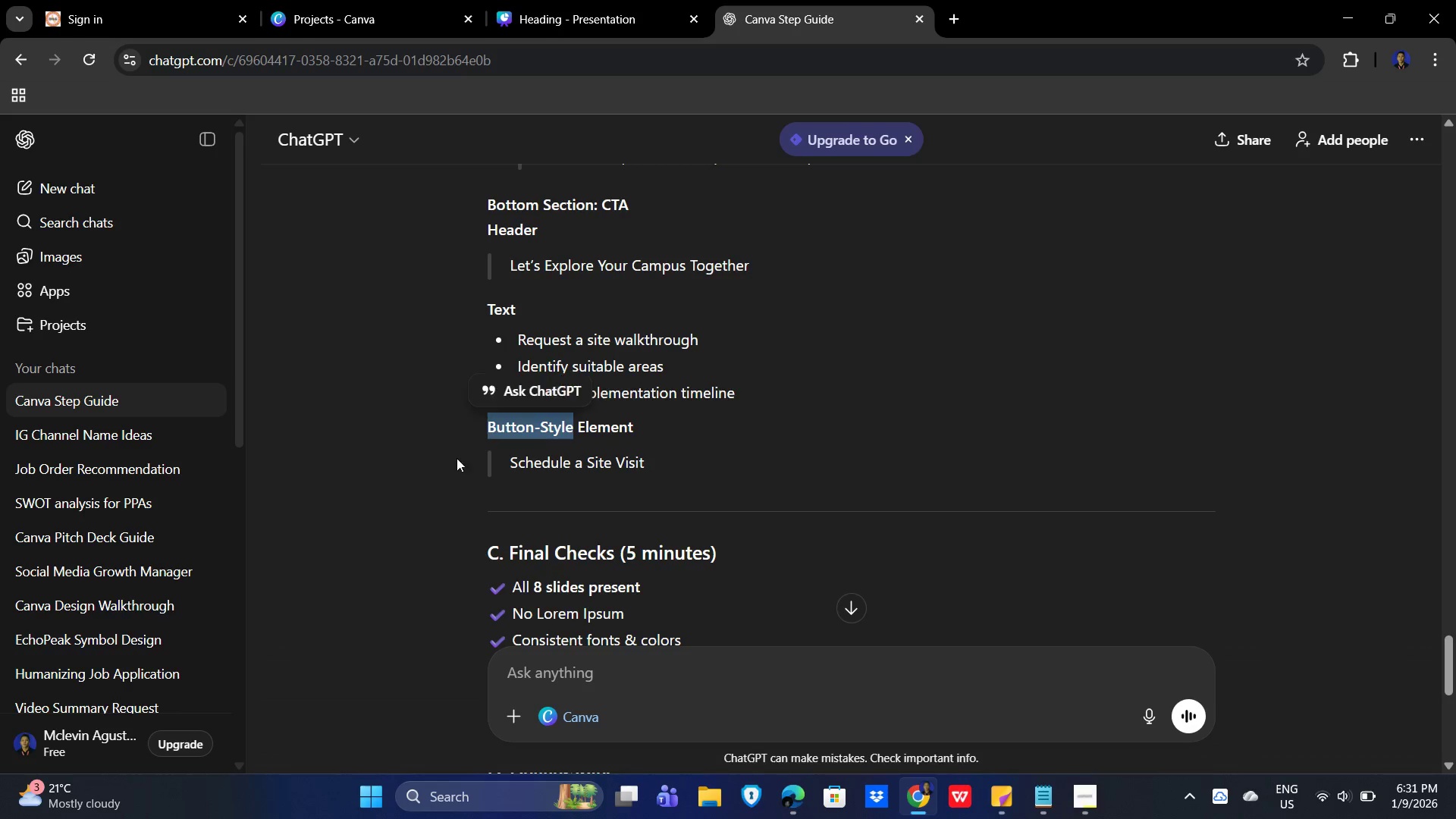 
key(Control+C)
 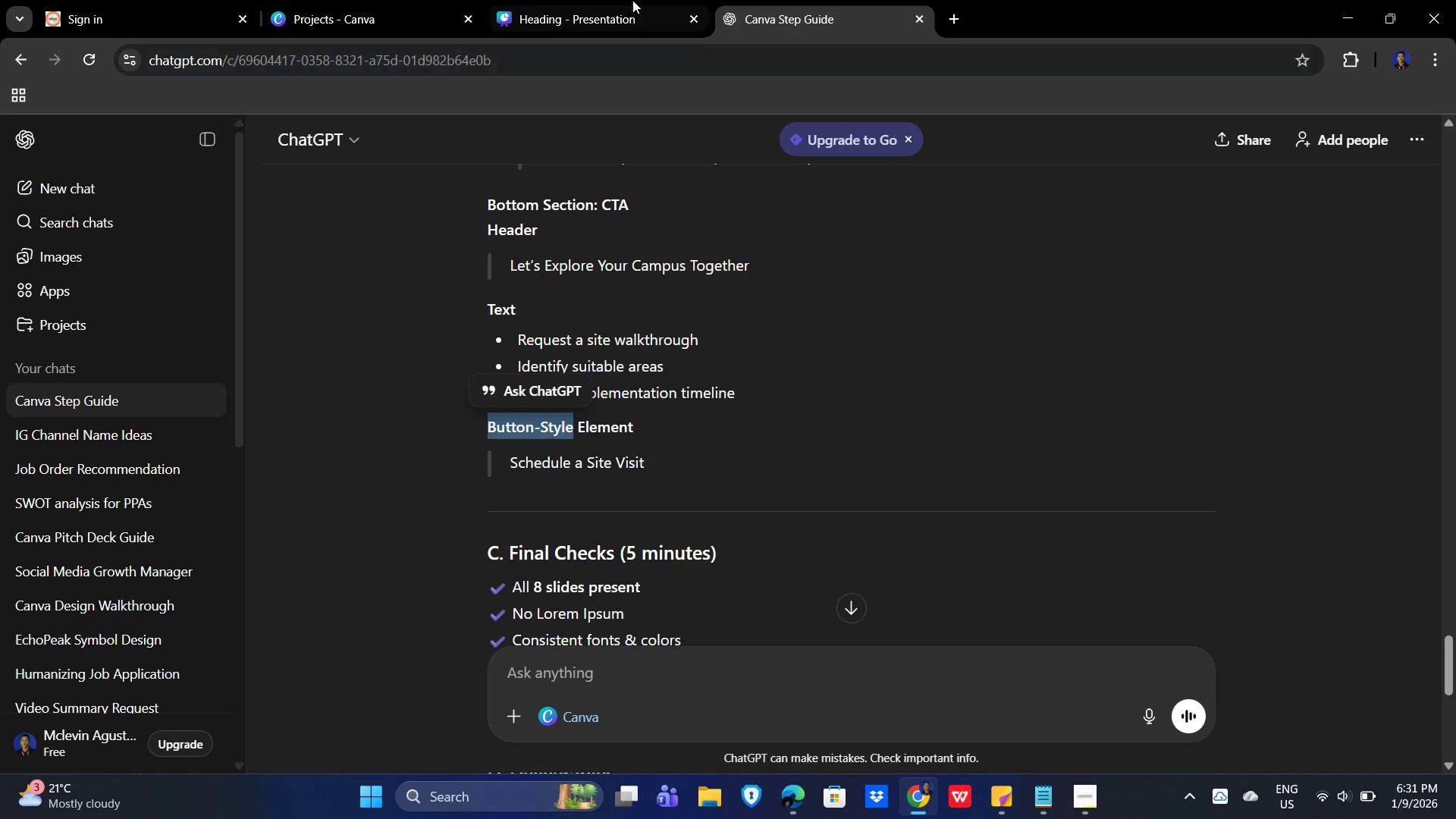 
left_click([629, 0])
 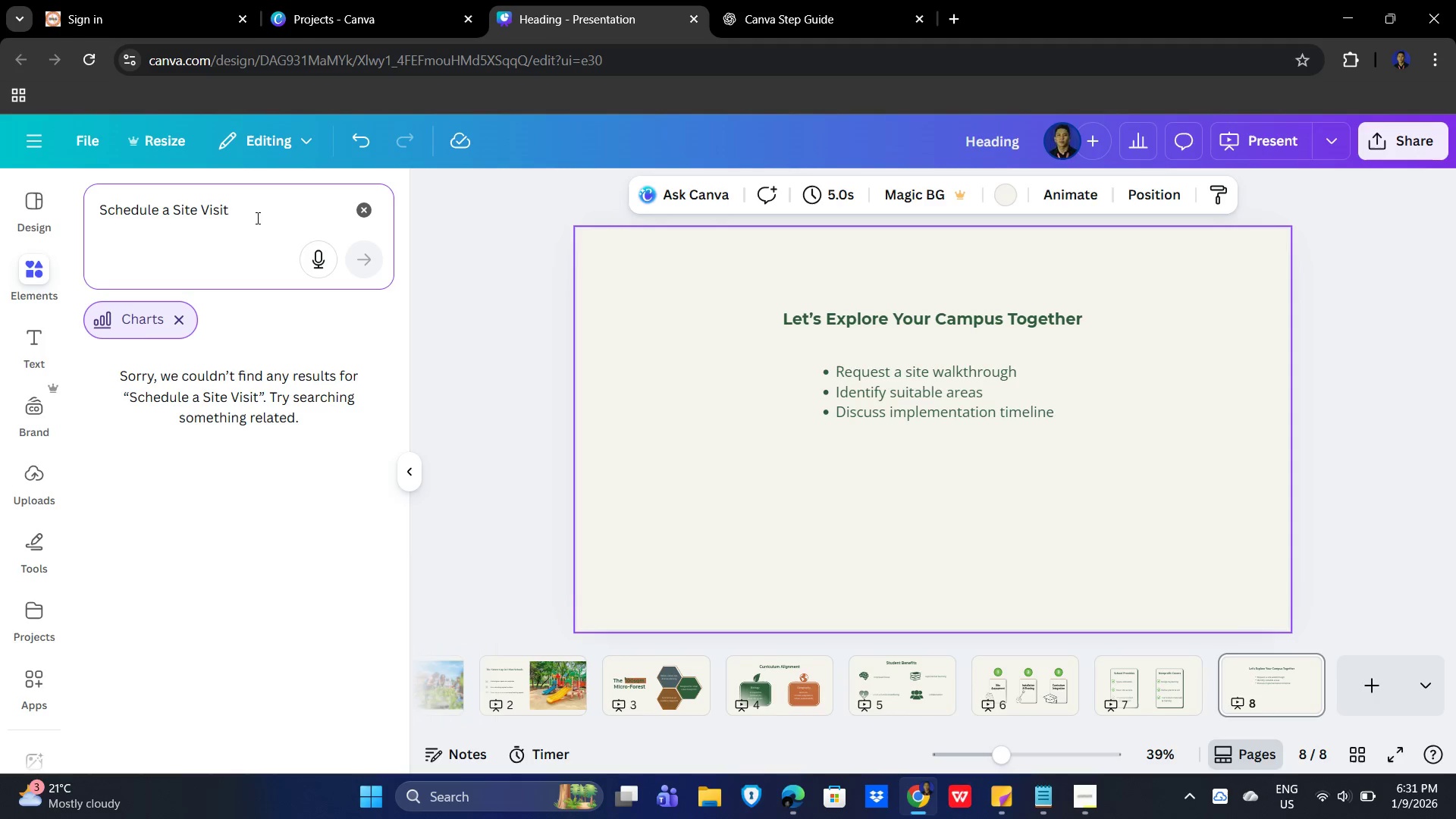 
left_click([264, 212])
 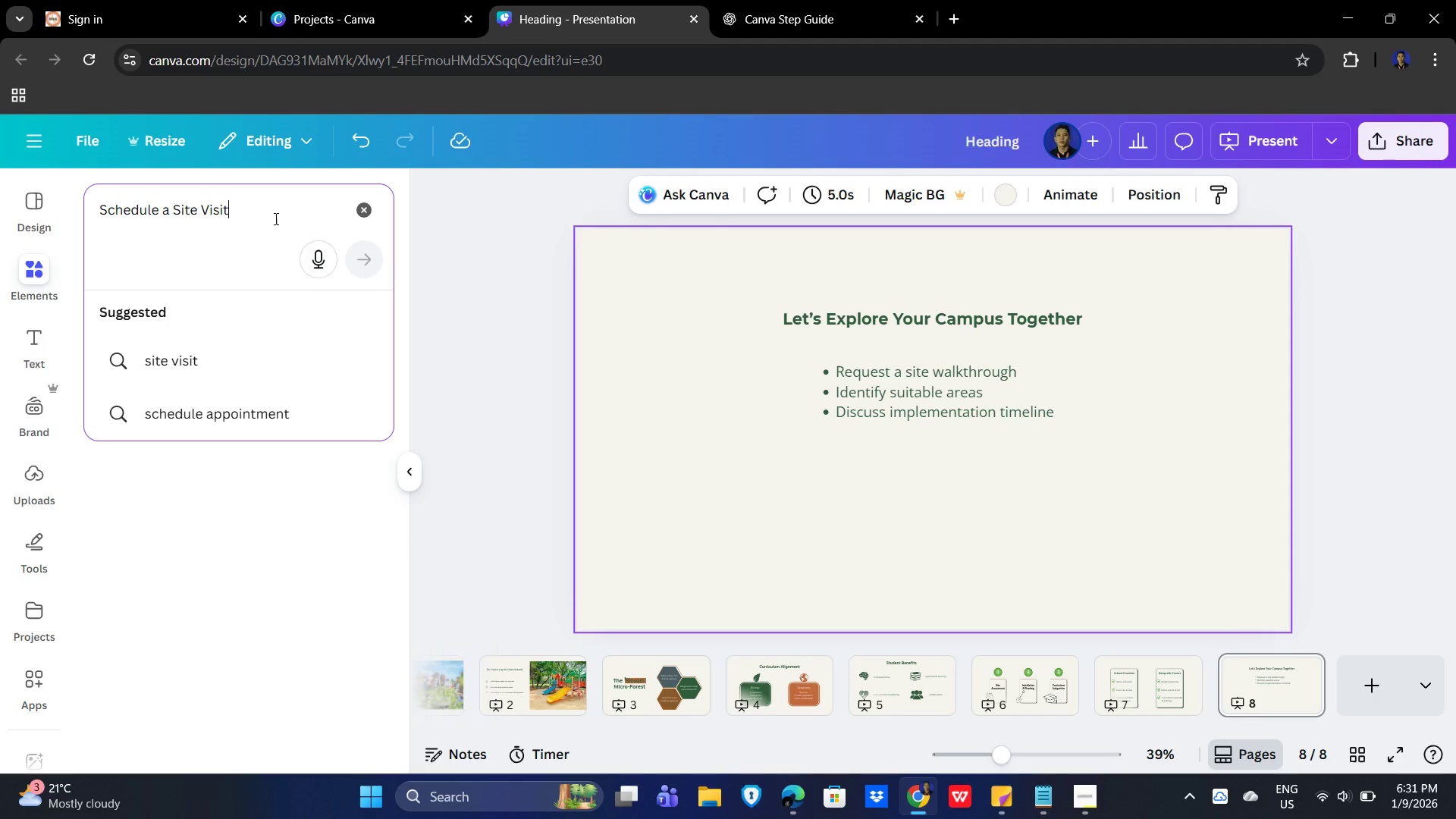 
key(Space)
 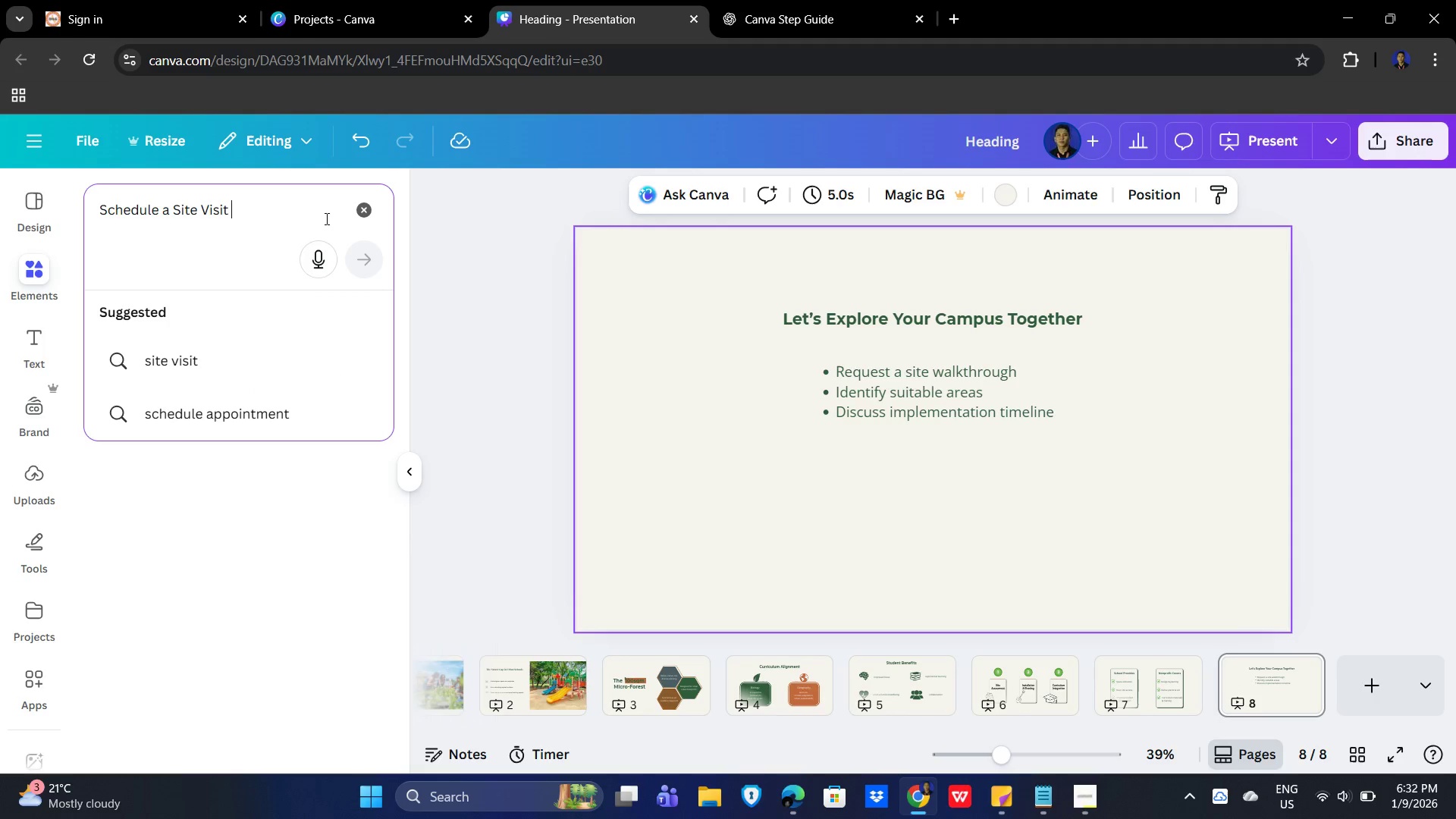 
key(Control+V)
 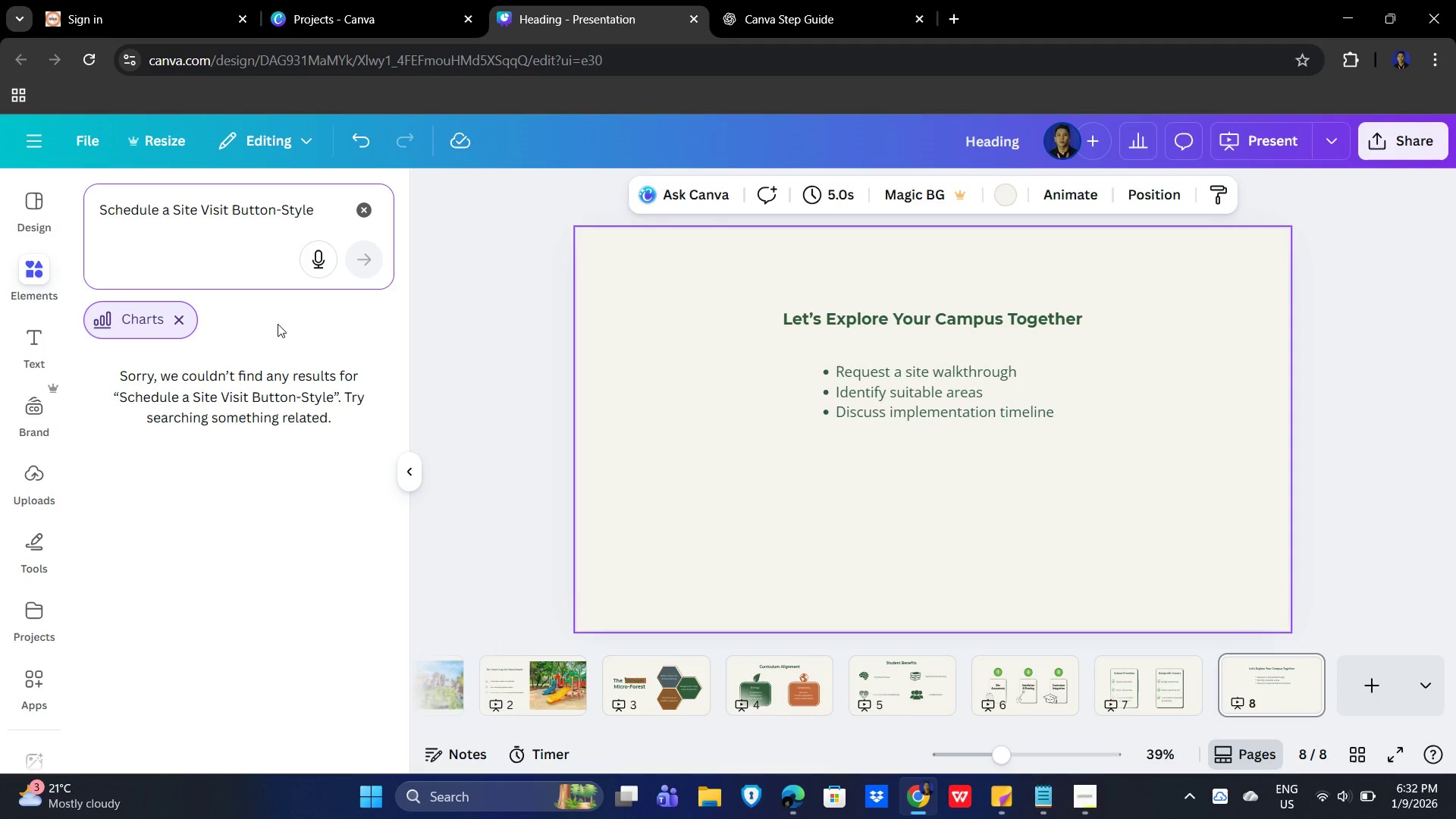 
left_click([38, 271])
 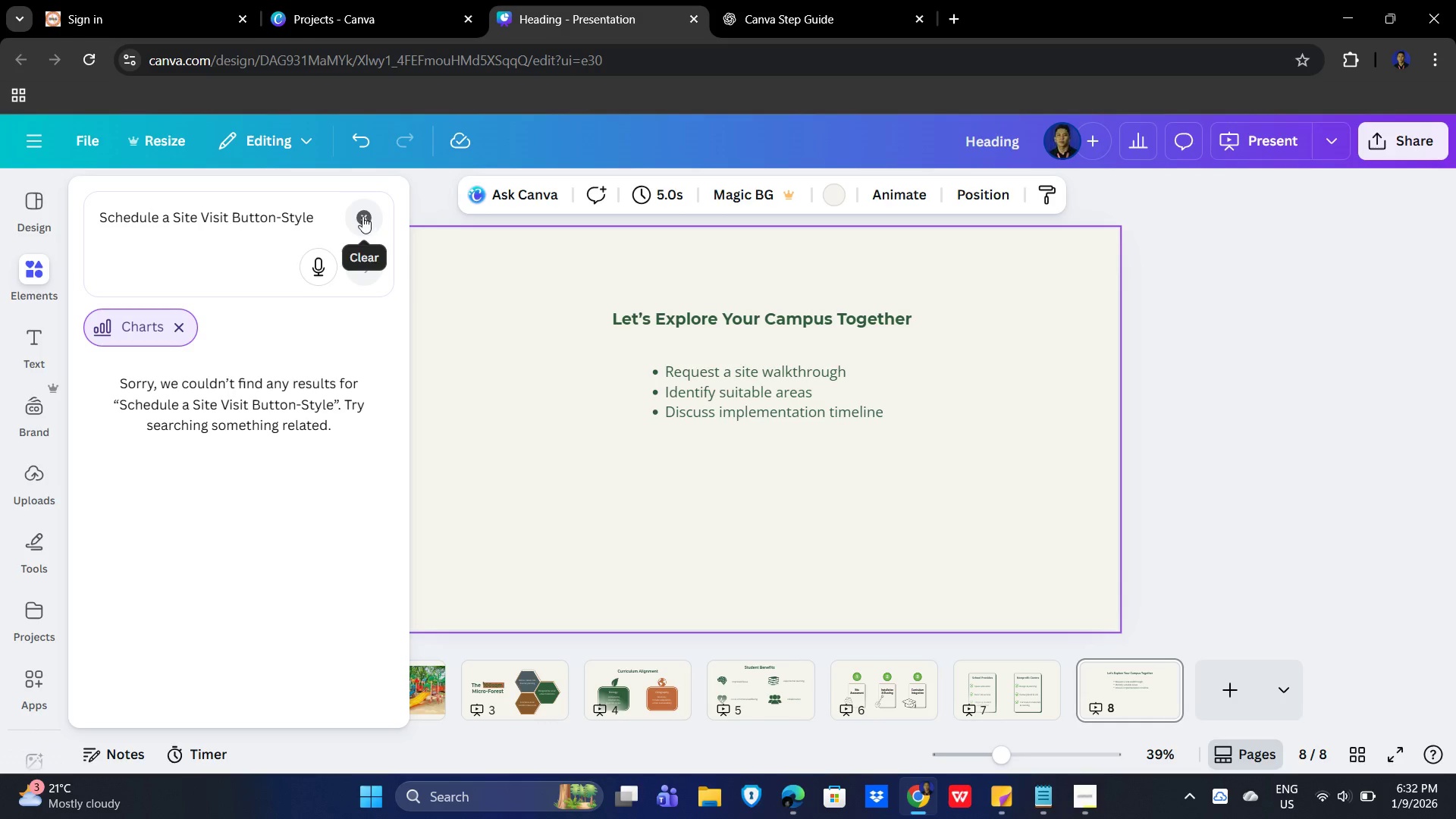 
left_click_drag(start_coordinate=[331, 218], to_coordinate=[326, 218])
 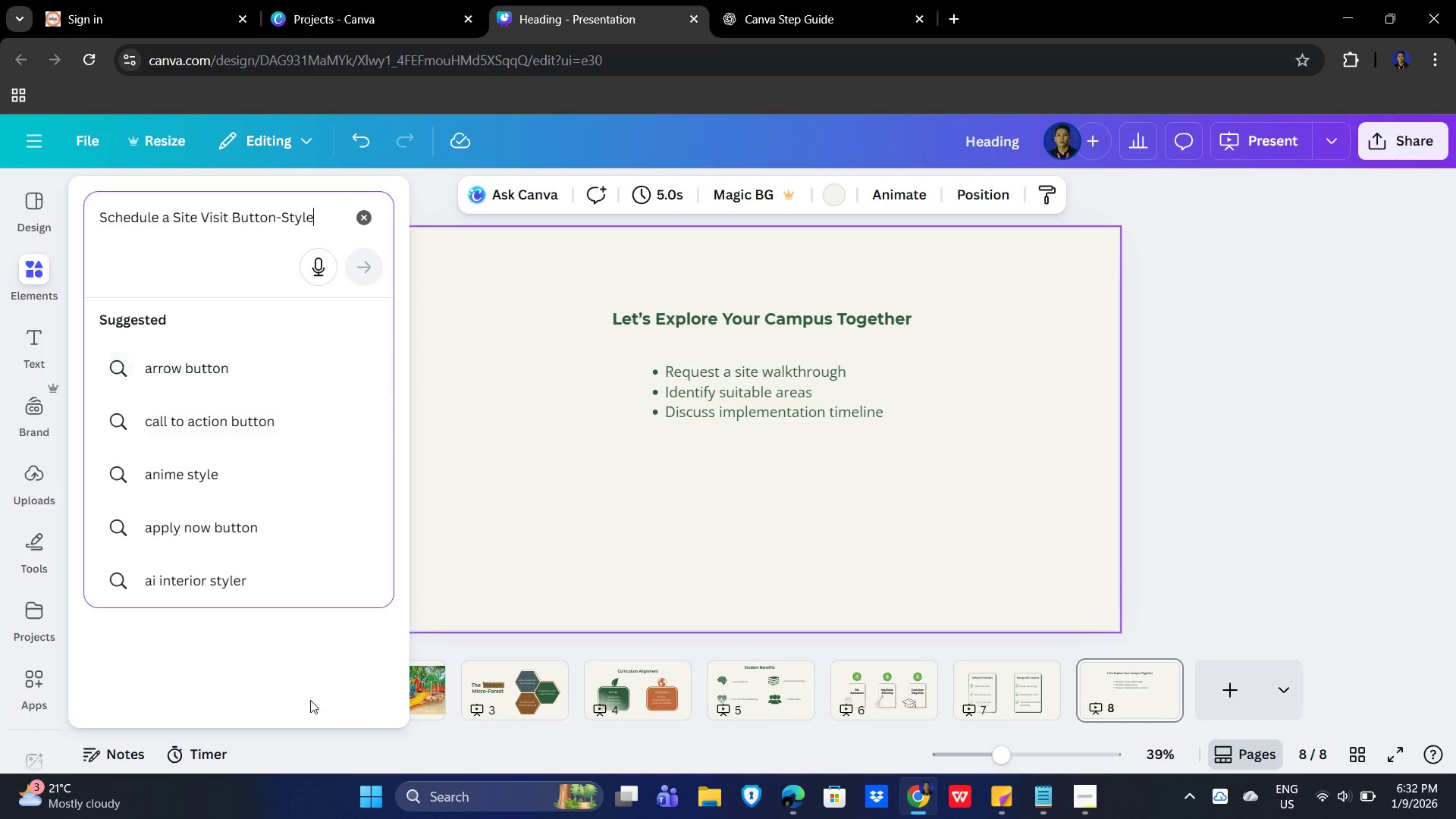 
left_click_drag(start_coordinate=[303, 733], to_coordinate=[303, 722])
 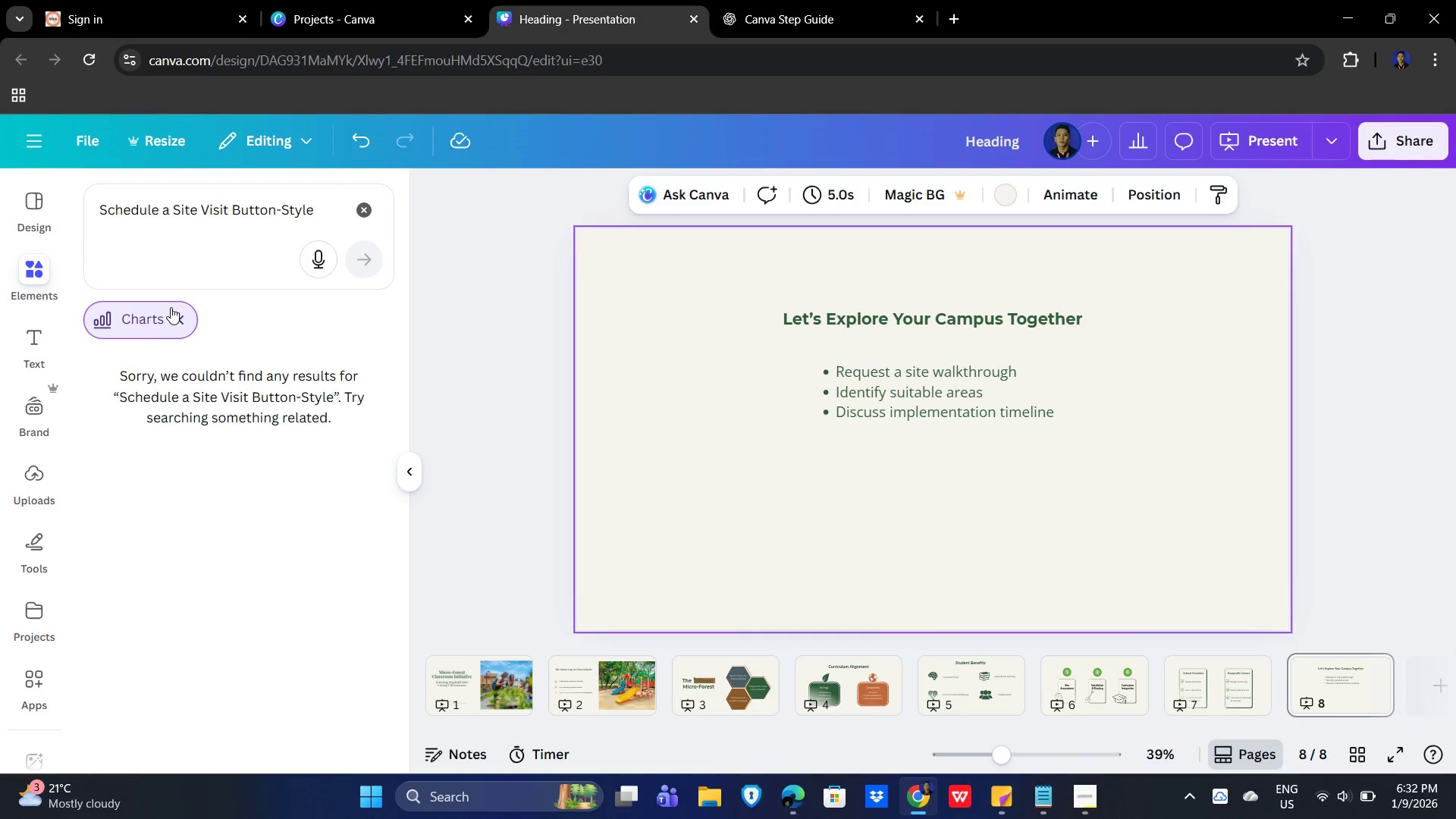 
left_click([180, 318])
 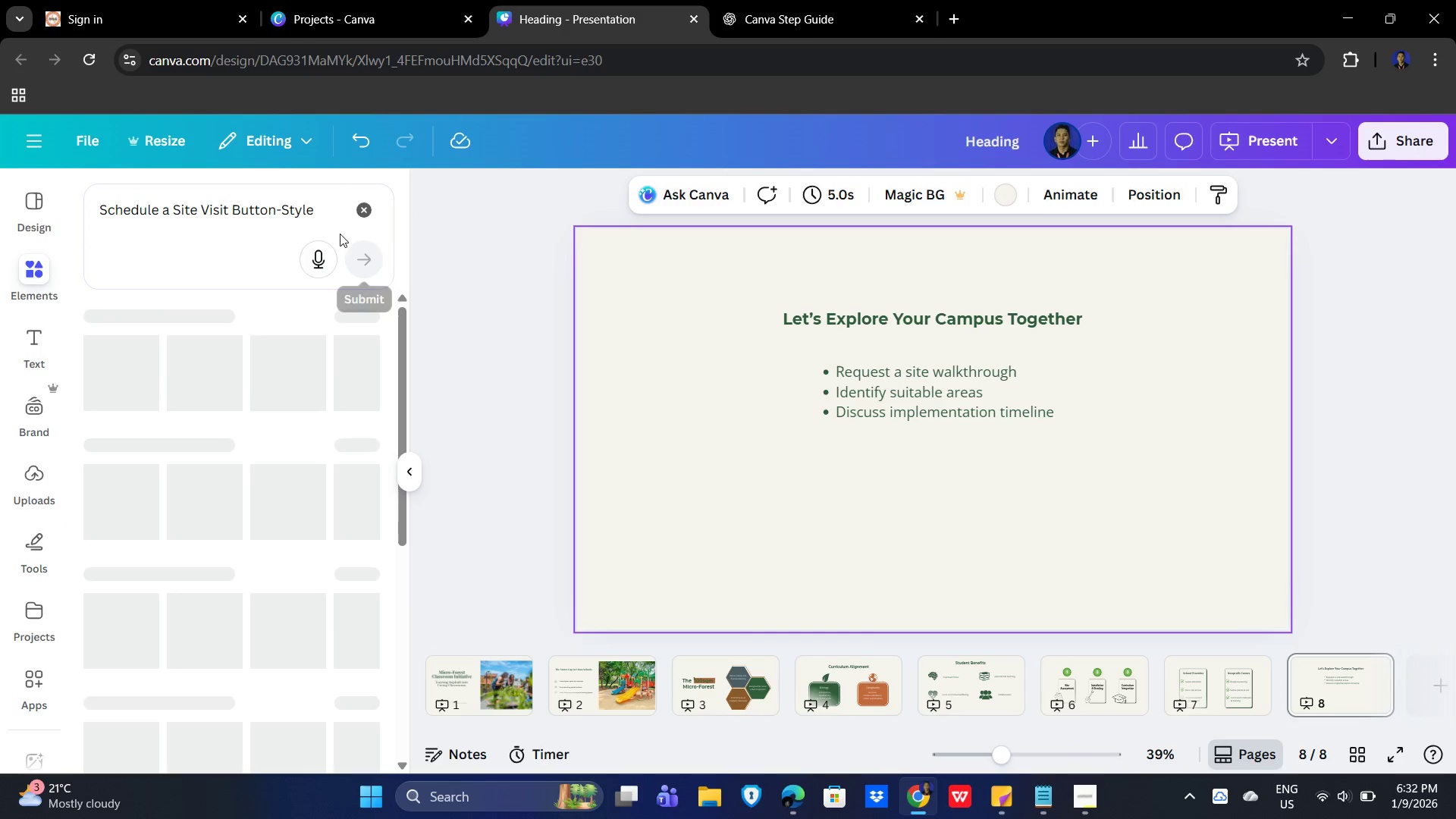 
left_click([327, 215])
 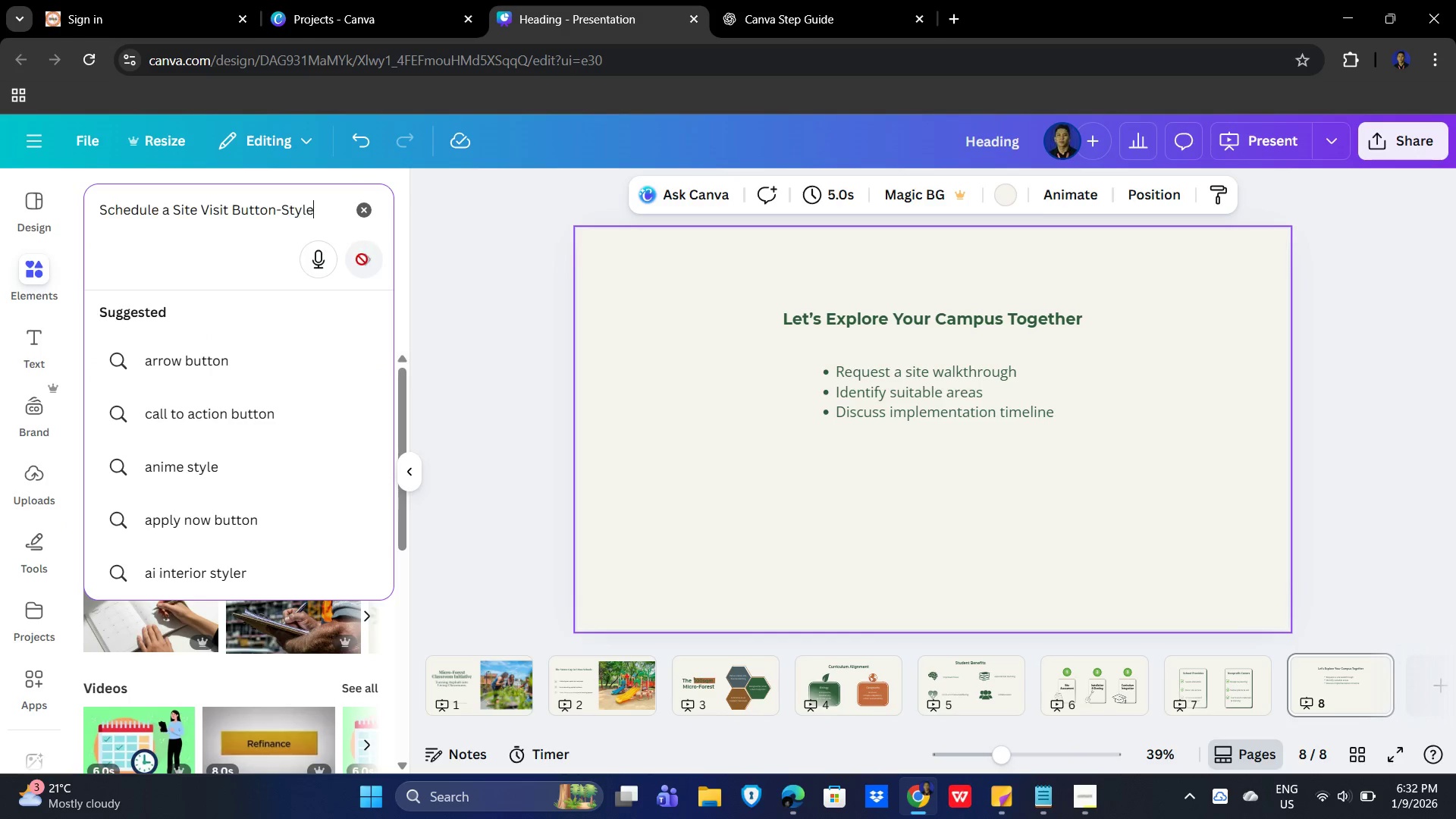 
left_click([362, 261])
 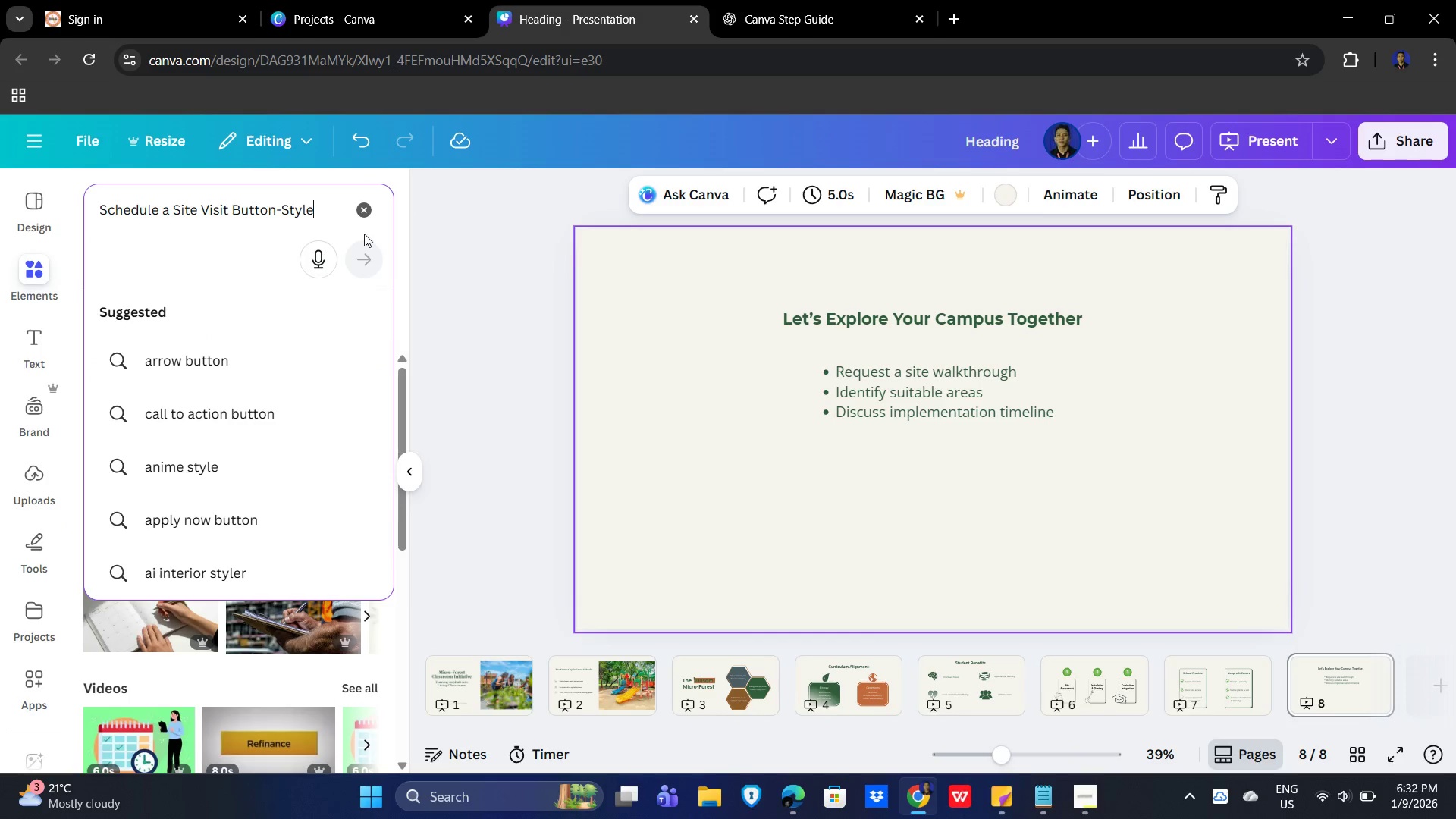 
key(Enter)
 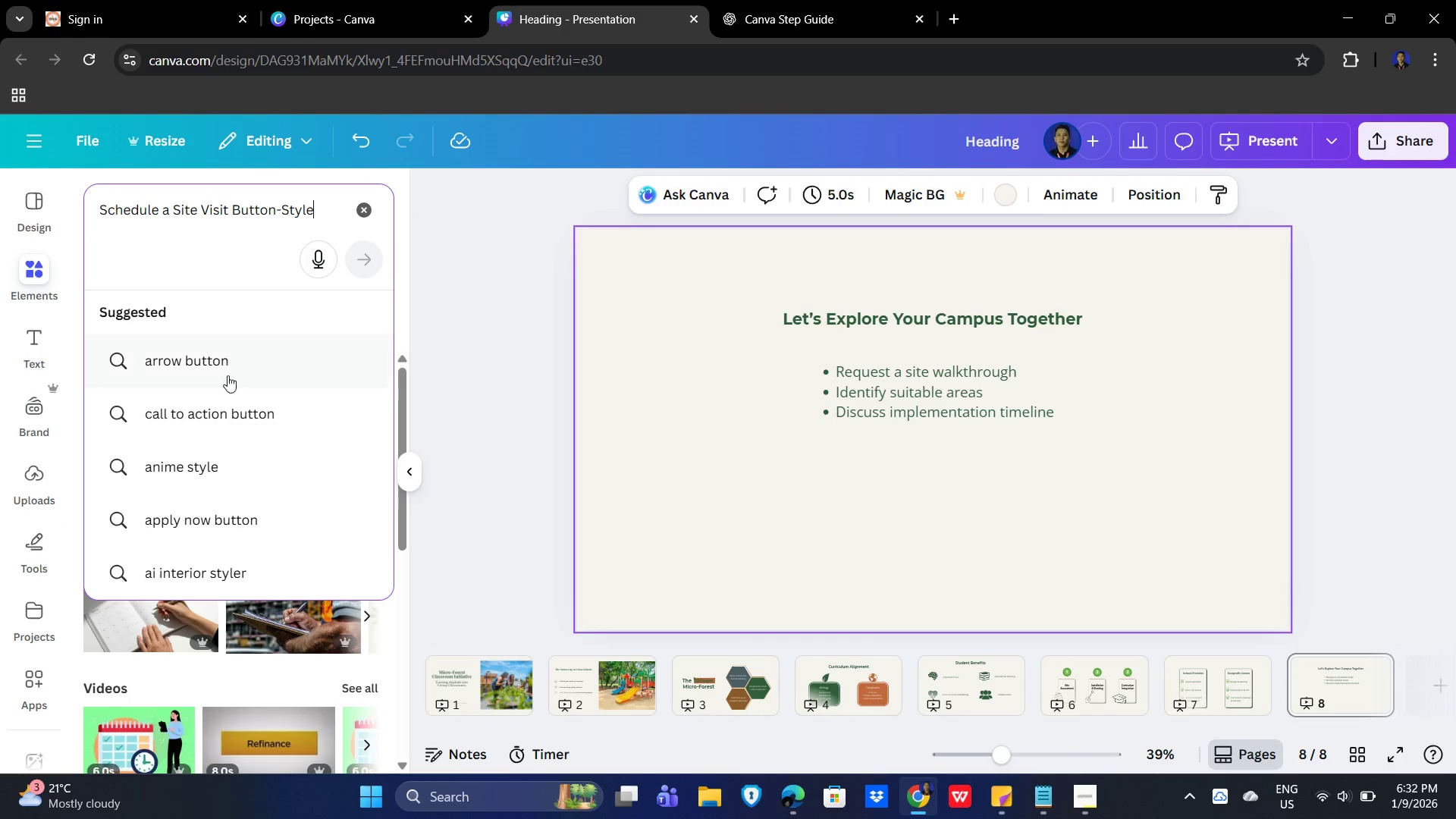 
left_click([364, 260])
 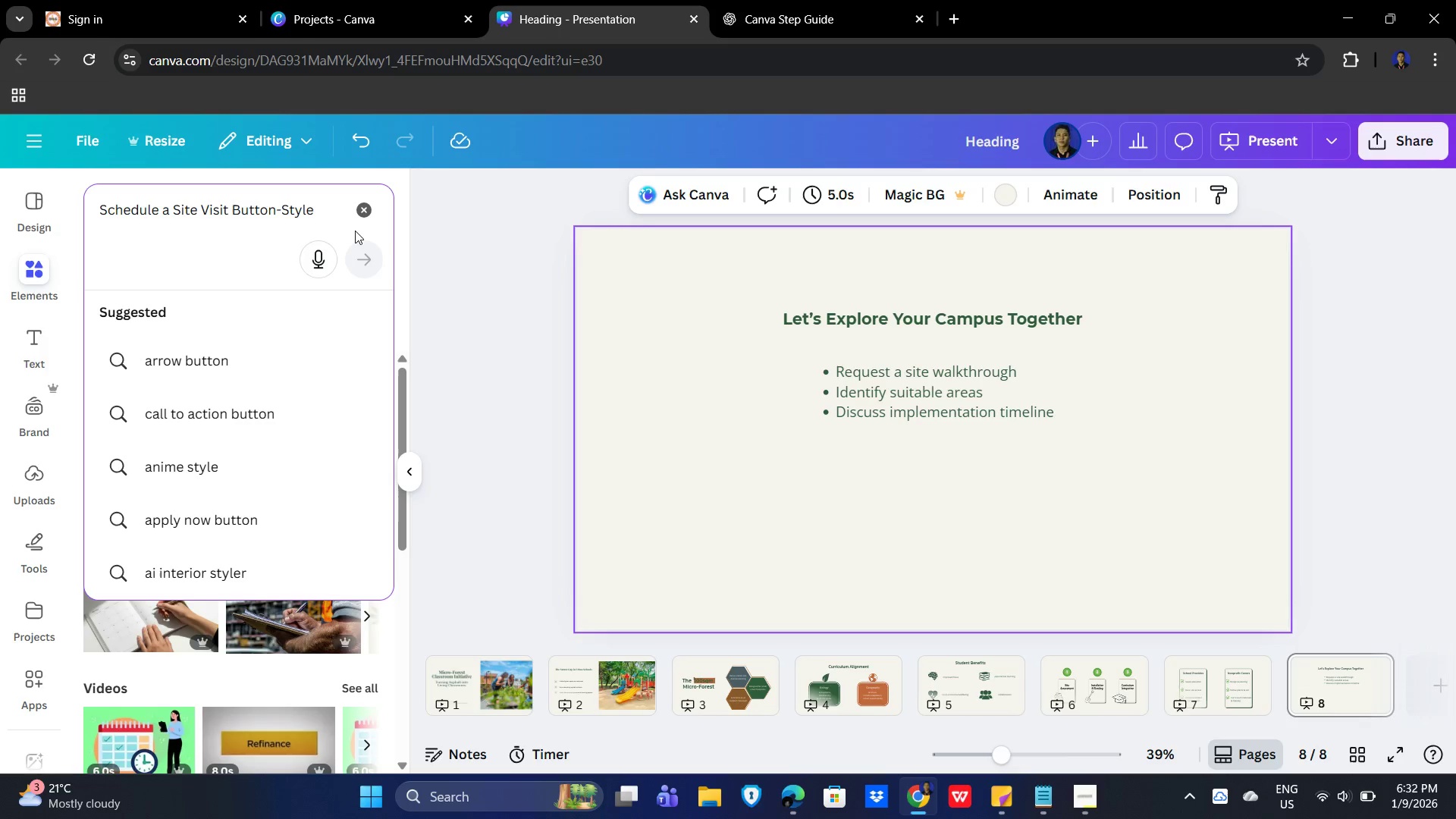 
key(Enter)
 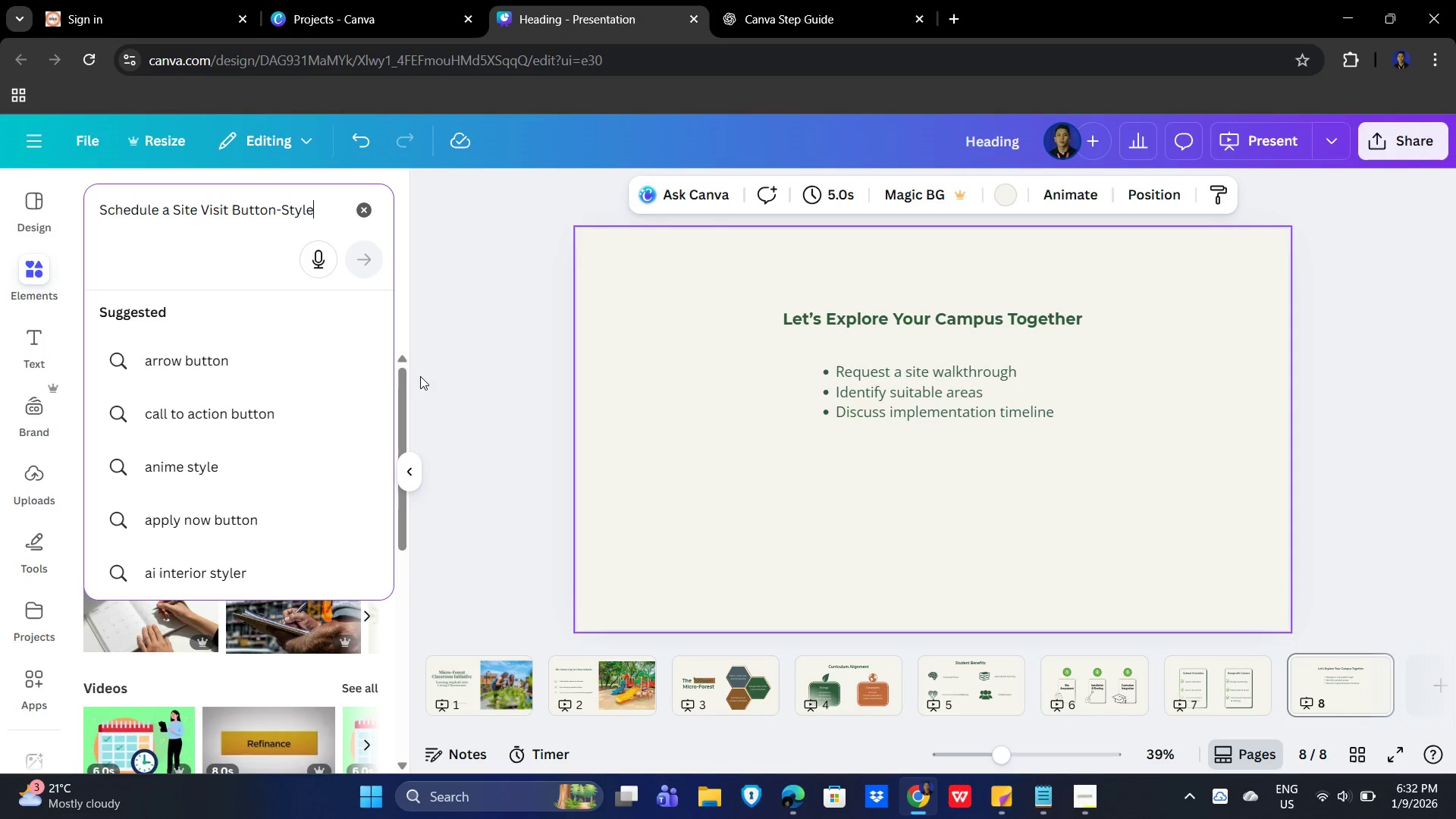 
left_click([469, 319])
 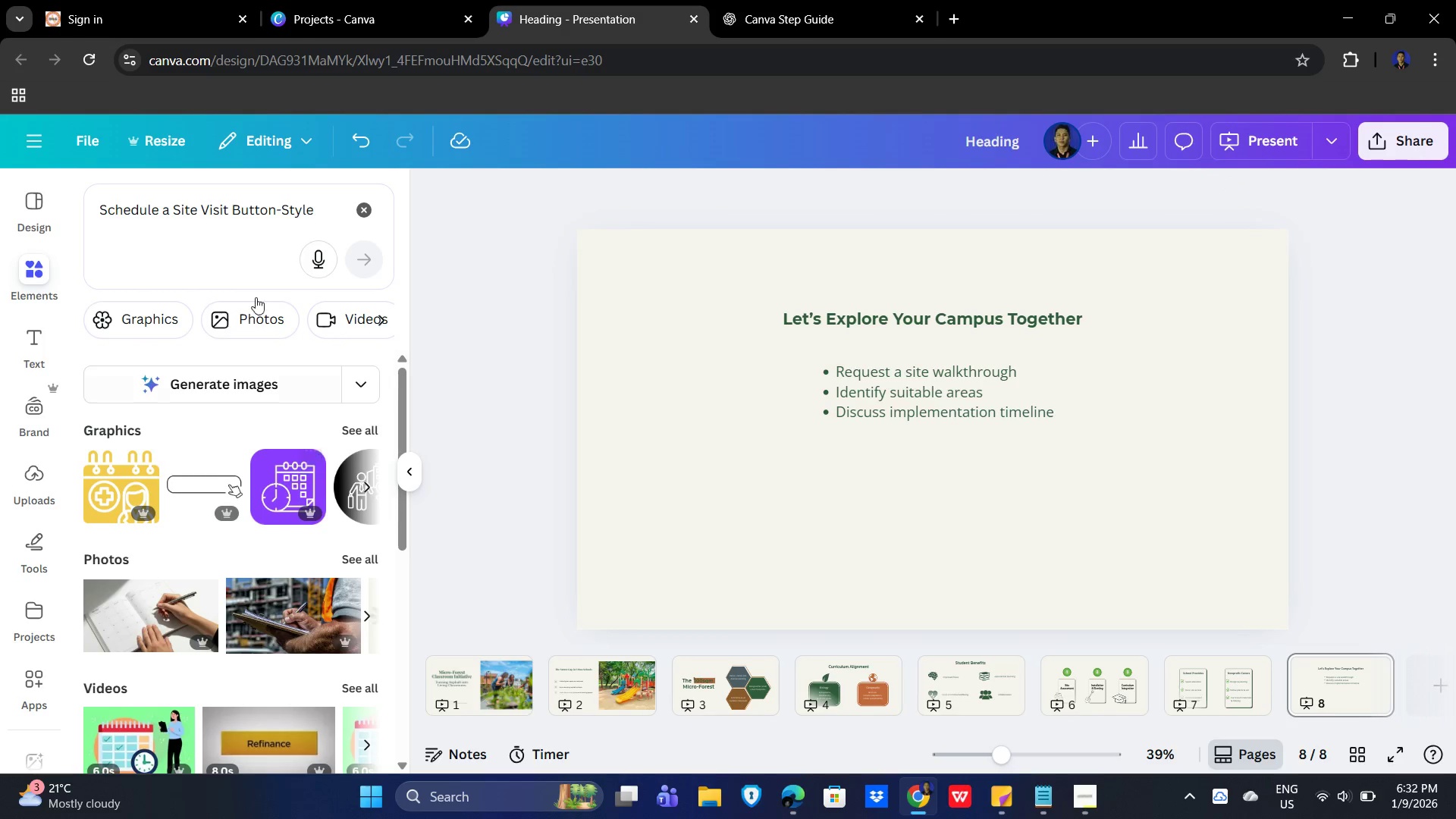 
left_click([220, 209])
 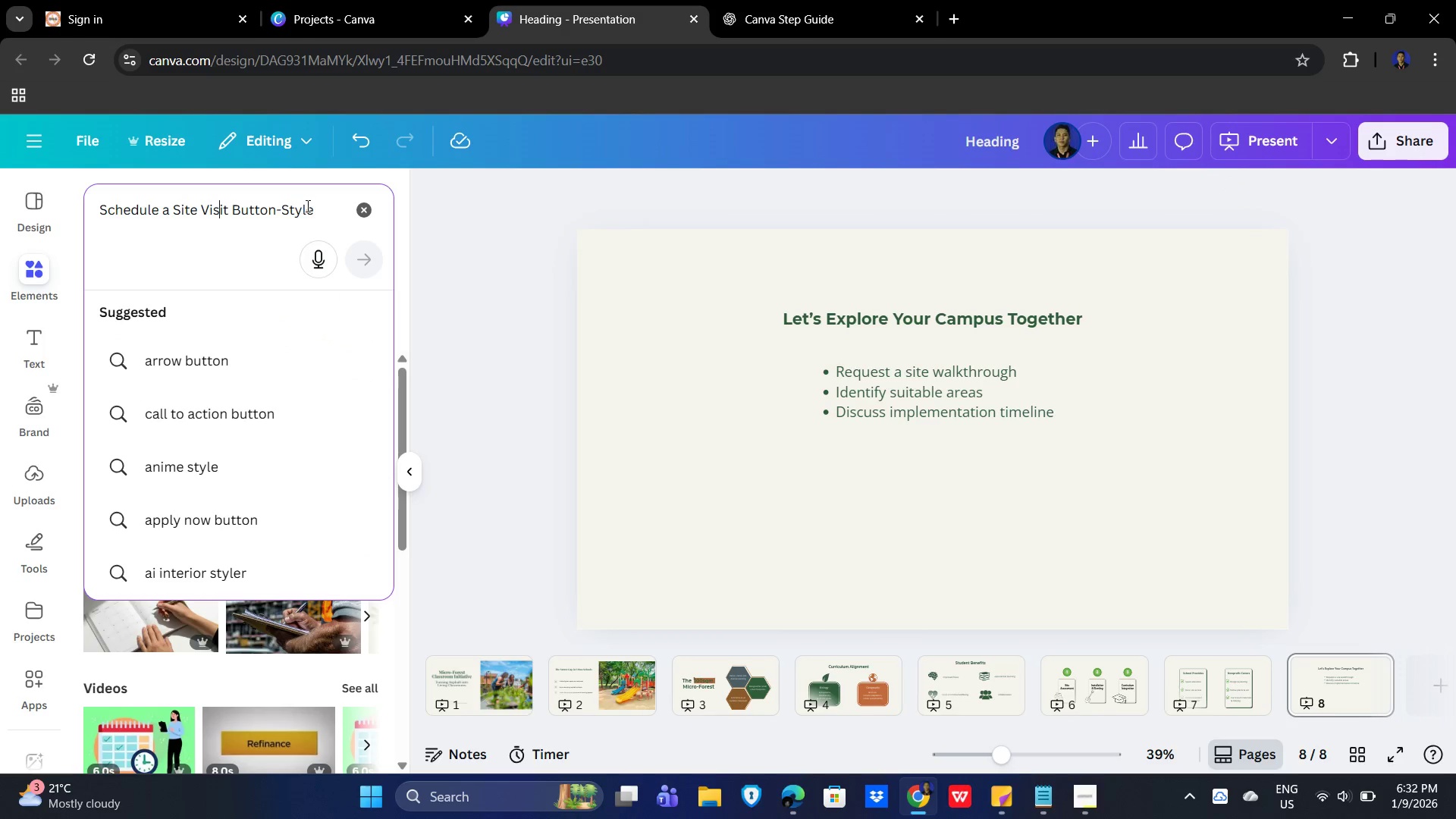 
left_click([309, 206])
 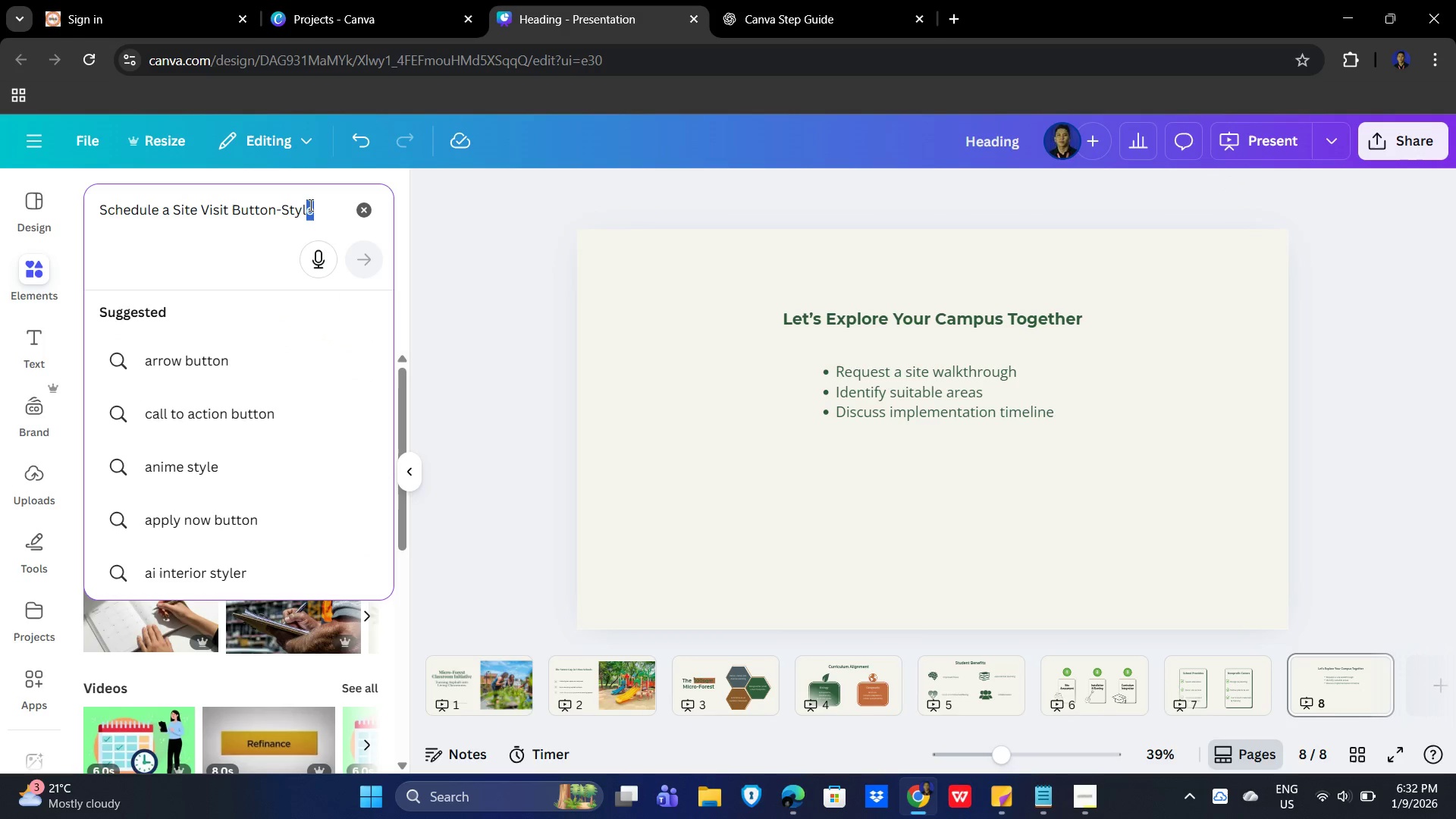 
left_click([312, 211])
 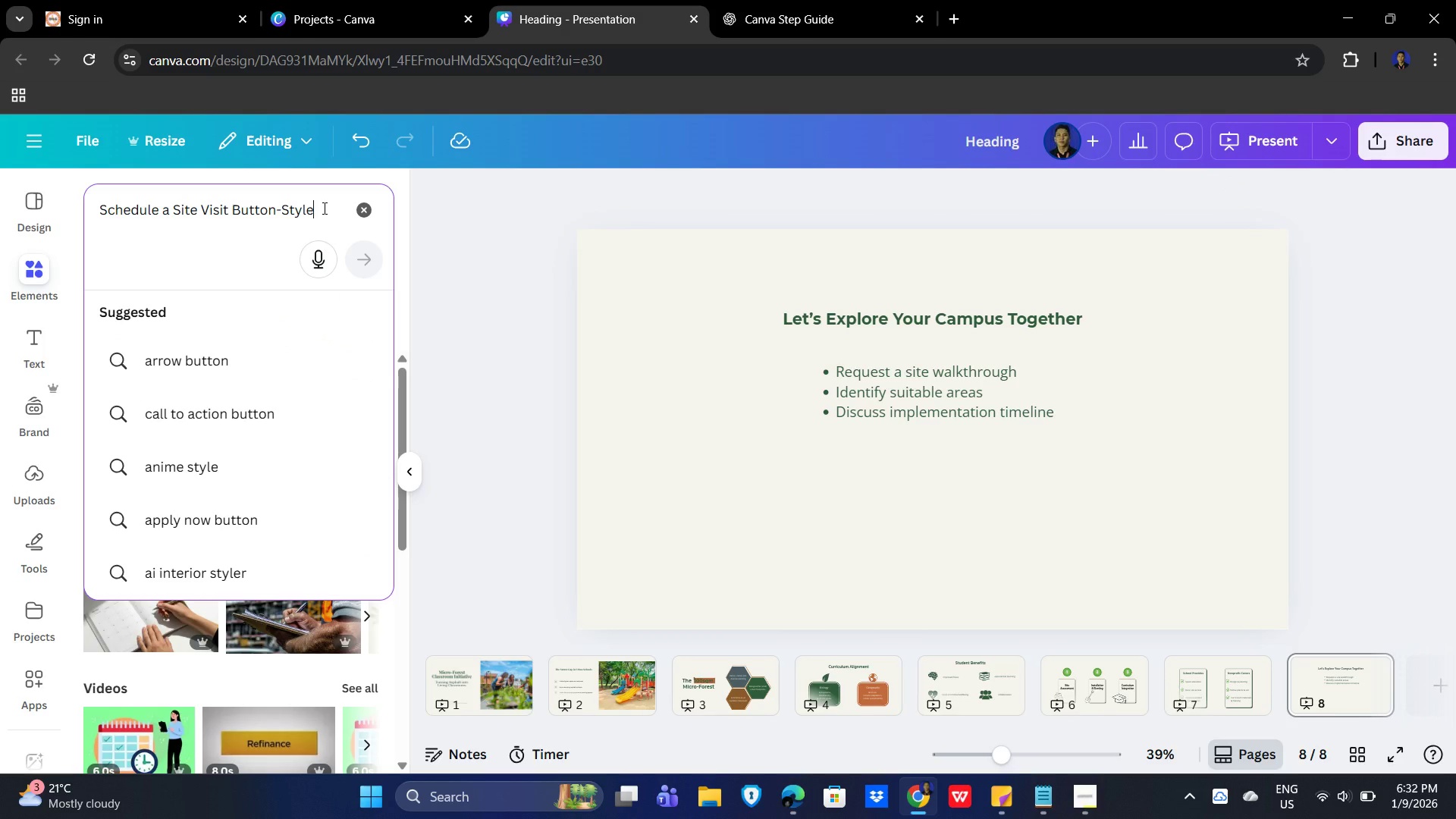 
left_click_drag(start_coordinate=[323, 208], to_coordinate=[298, 208])
 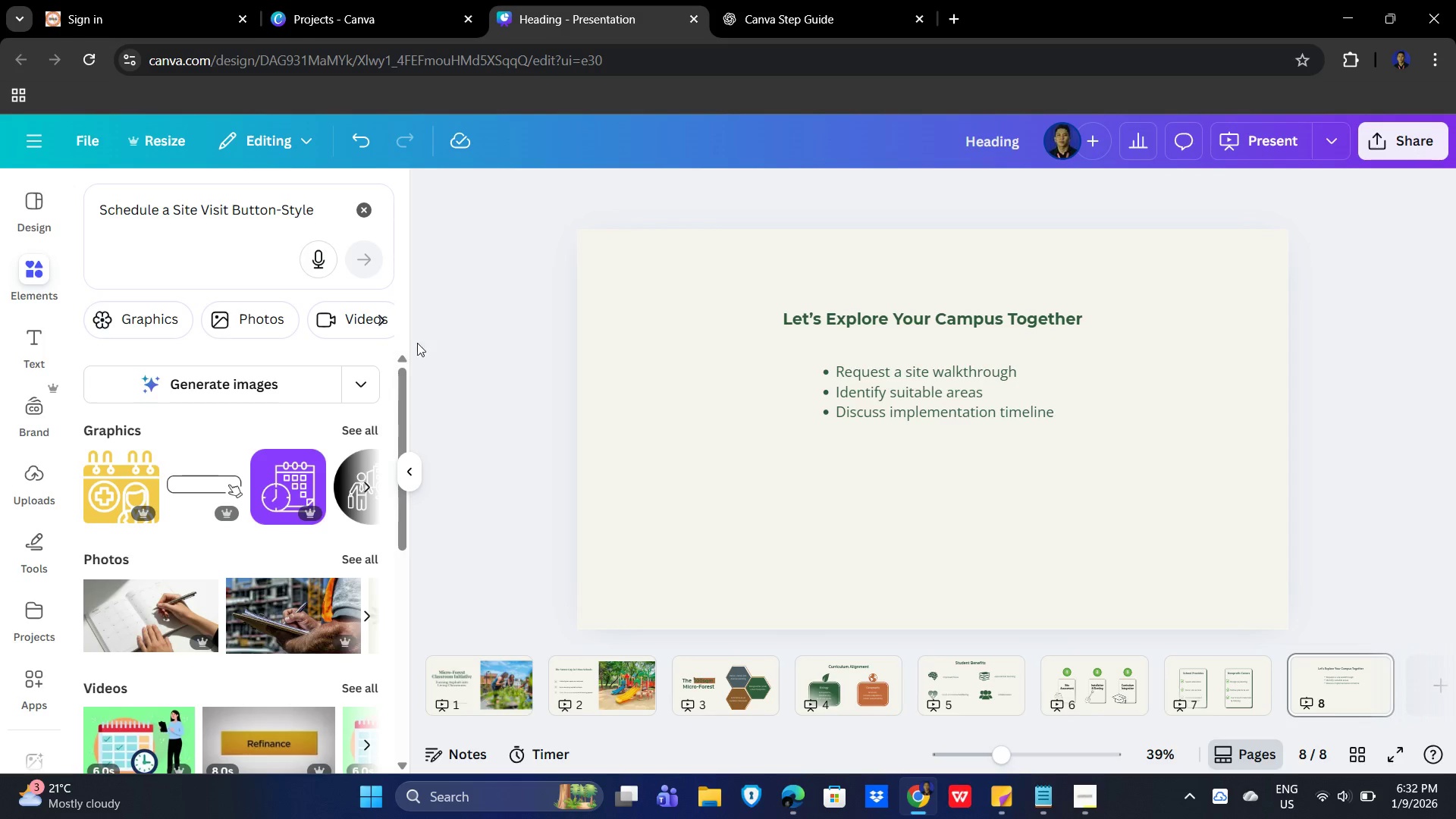 
scroll: coordinate [292, 569], scroll_direction: down, amount: 3.0
 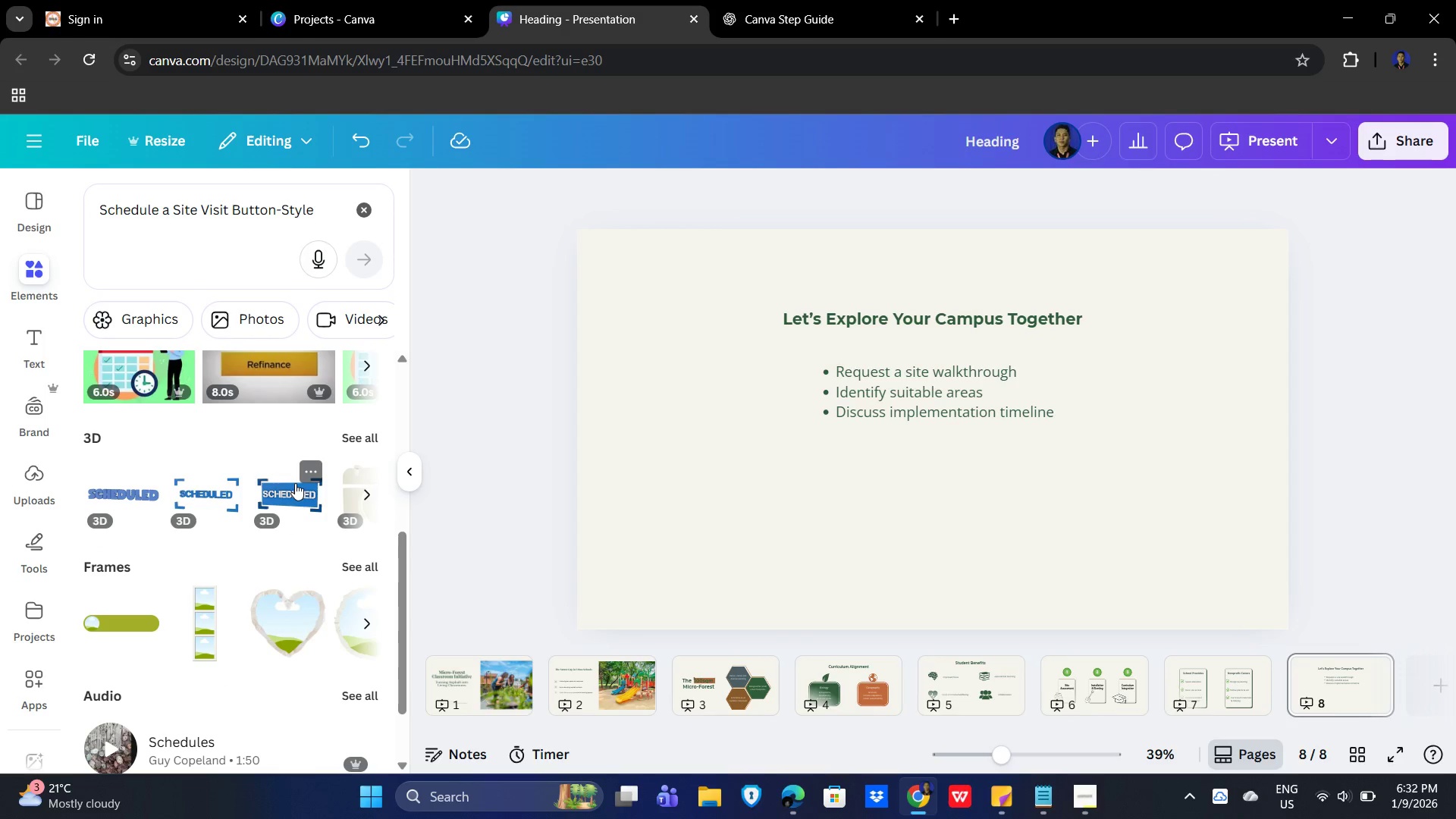 
scroll: coordinate [287, 490], scroll_direction: none, amount: 0.0
 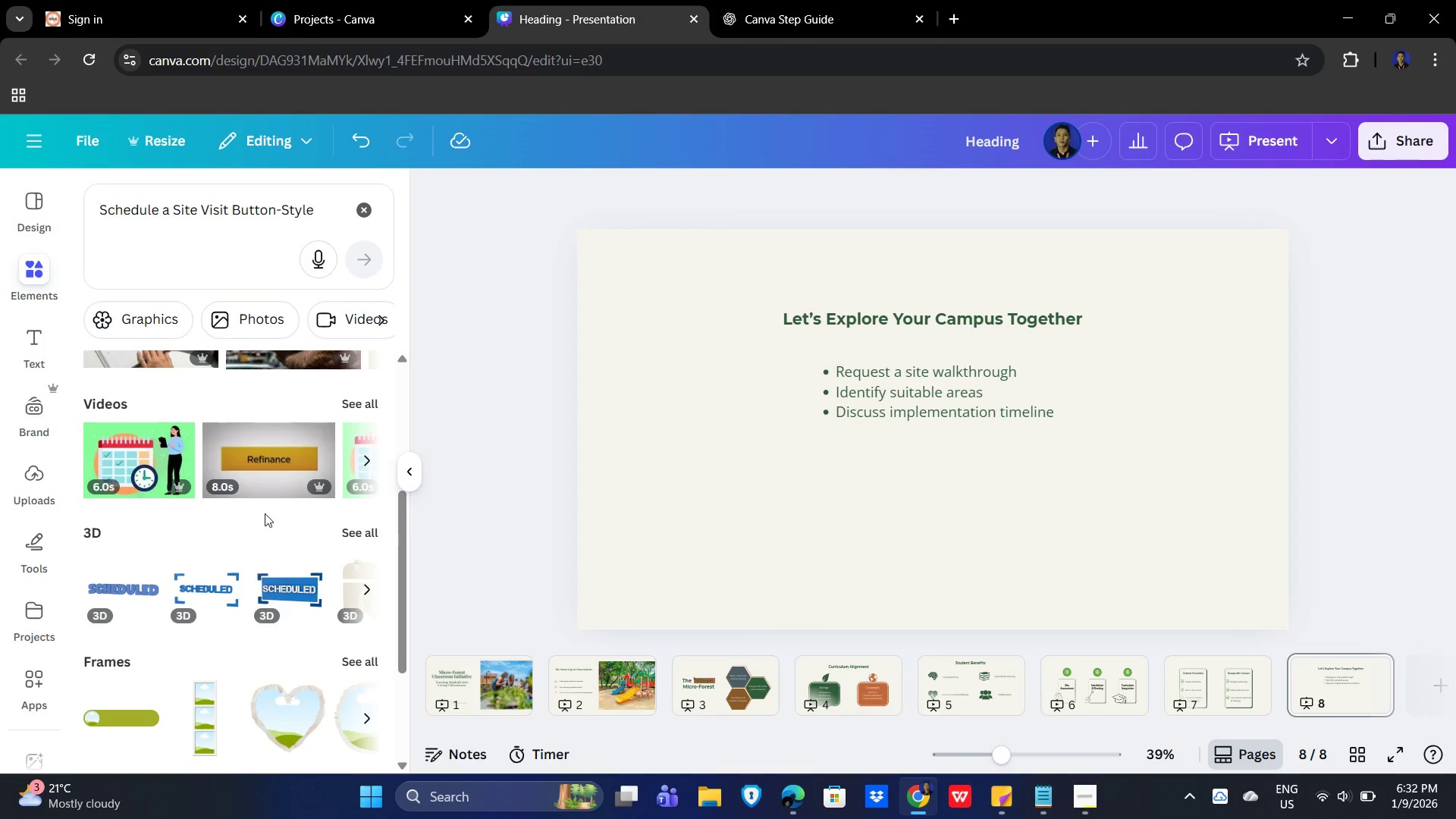 
scroll: coordinate [260, 515], scroll_direction: down, amount: 1.0
 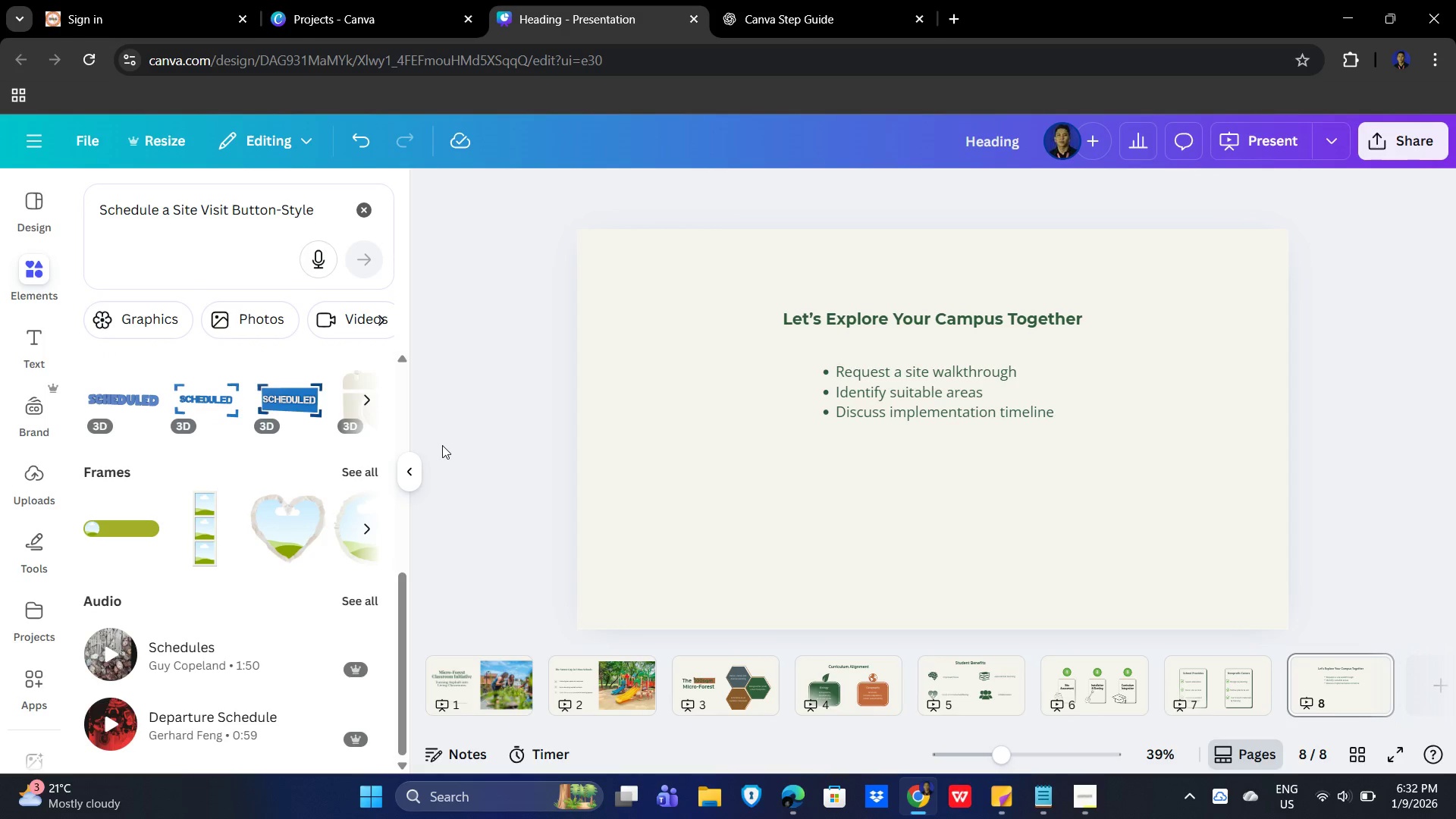 
scroll: coordinate [418, 407], scroll_direction: up, amount: 9.0
 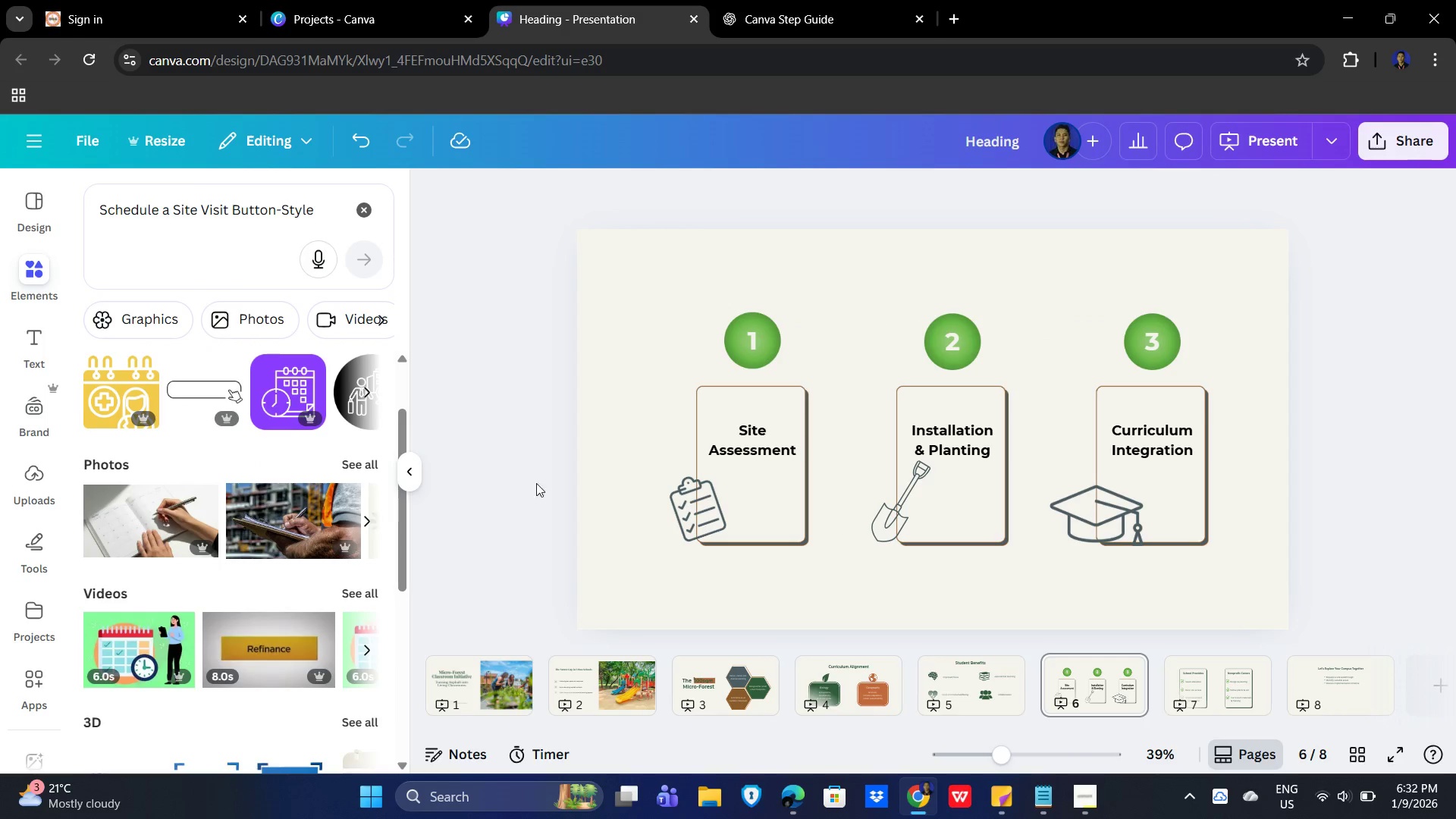 
scroll: coordinate [603, 507], scroll_direction: down, amount: 4.0
 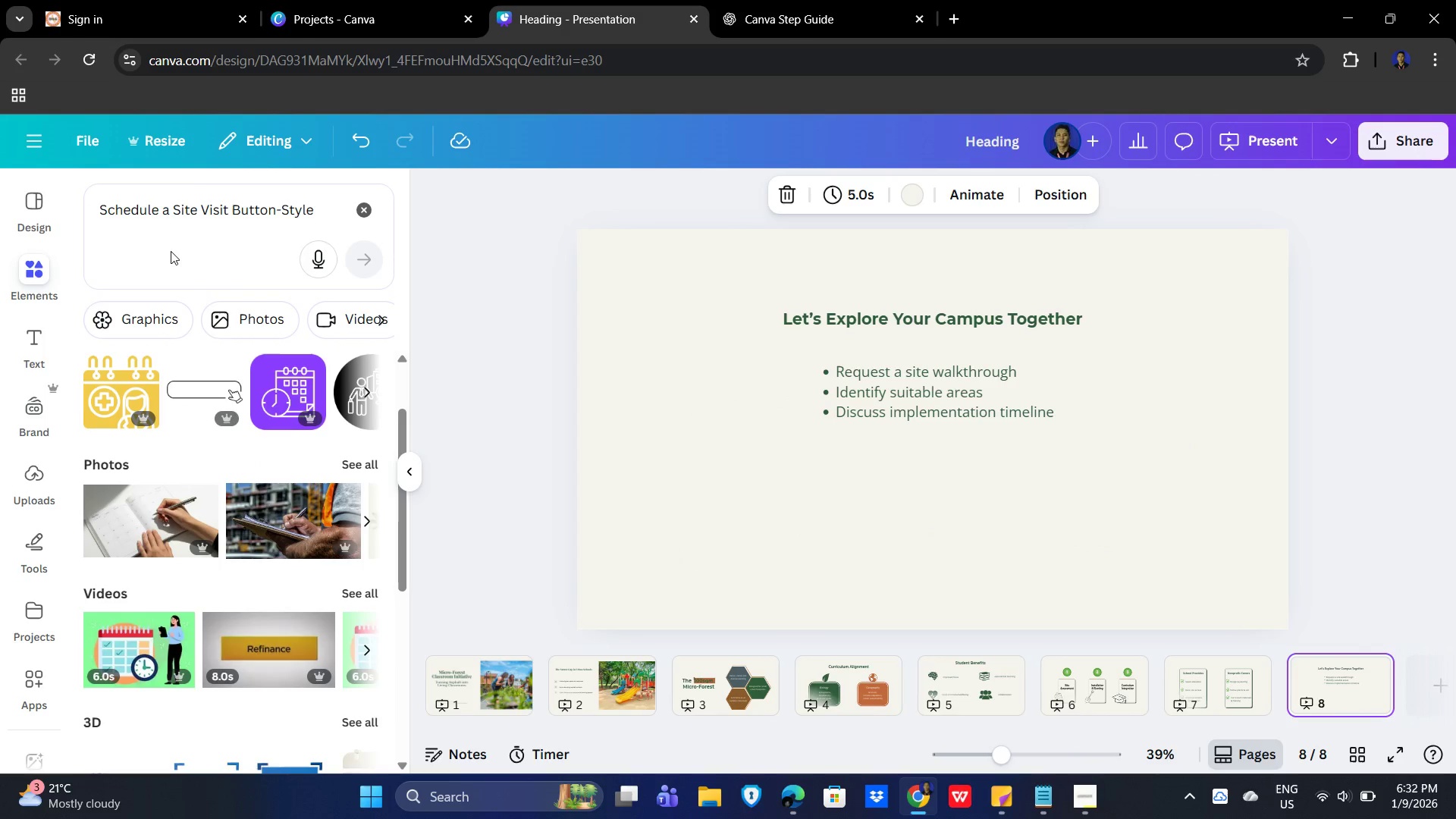 
left_click([170, 246])
 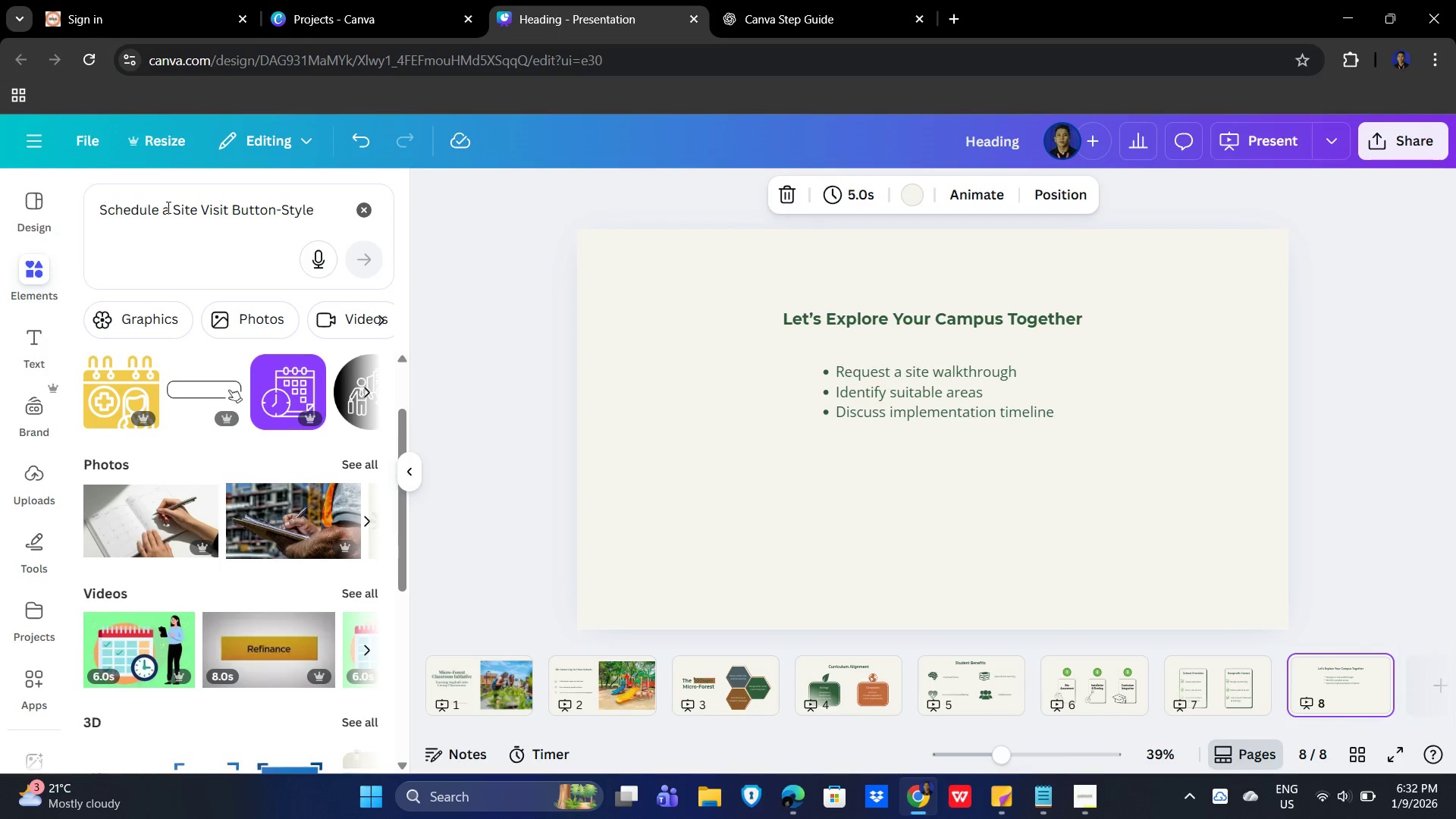 
left_click_drag(start_coordinate=[167, 207], to_coordinate=[71, 202])
 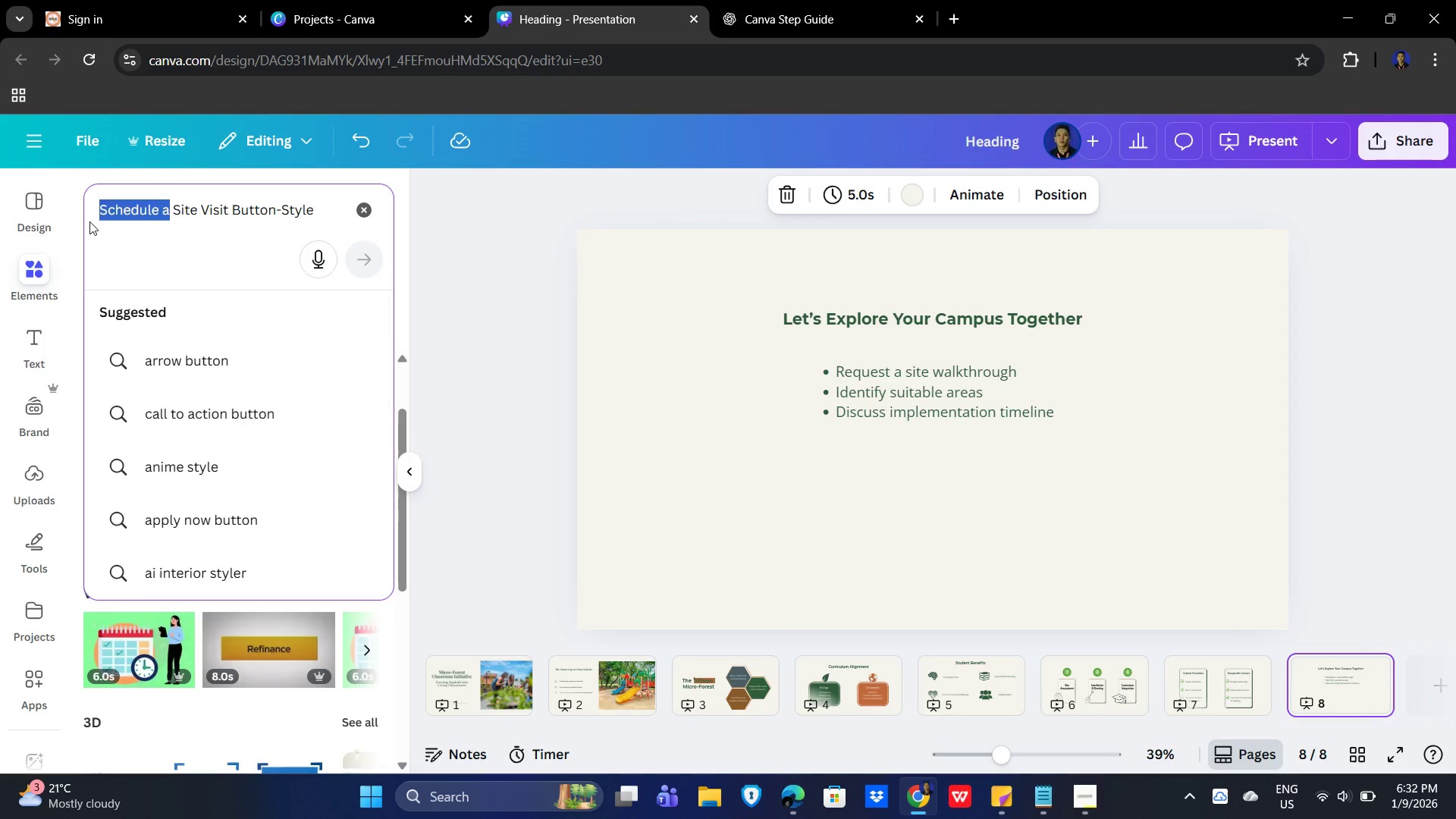 
key(Backspace)
 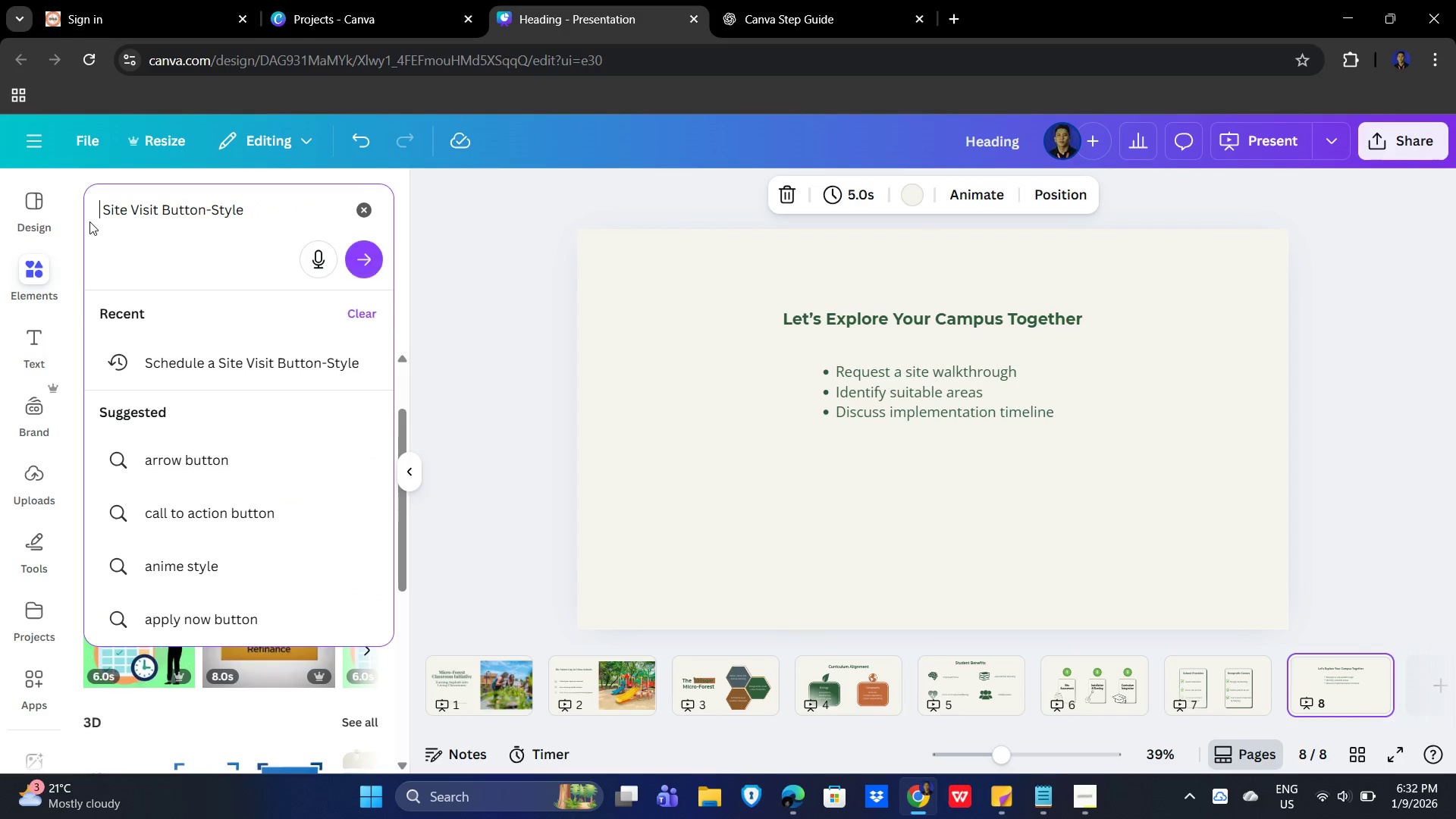 
key(Enter)
 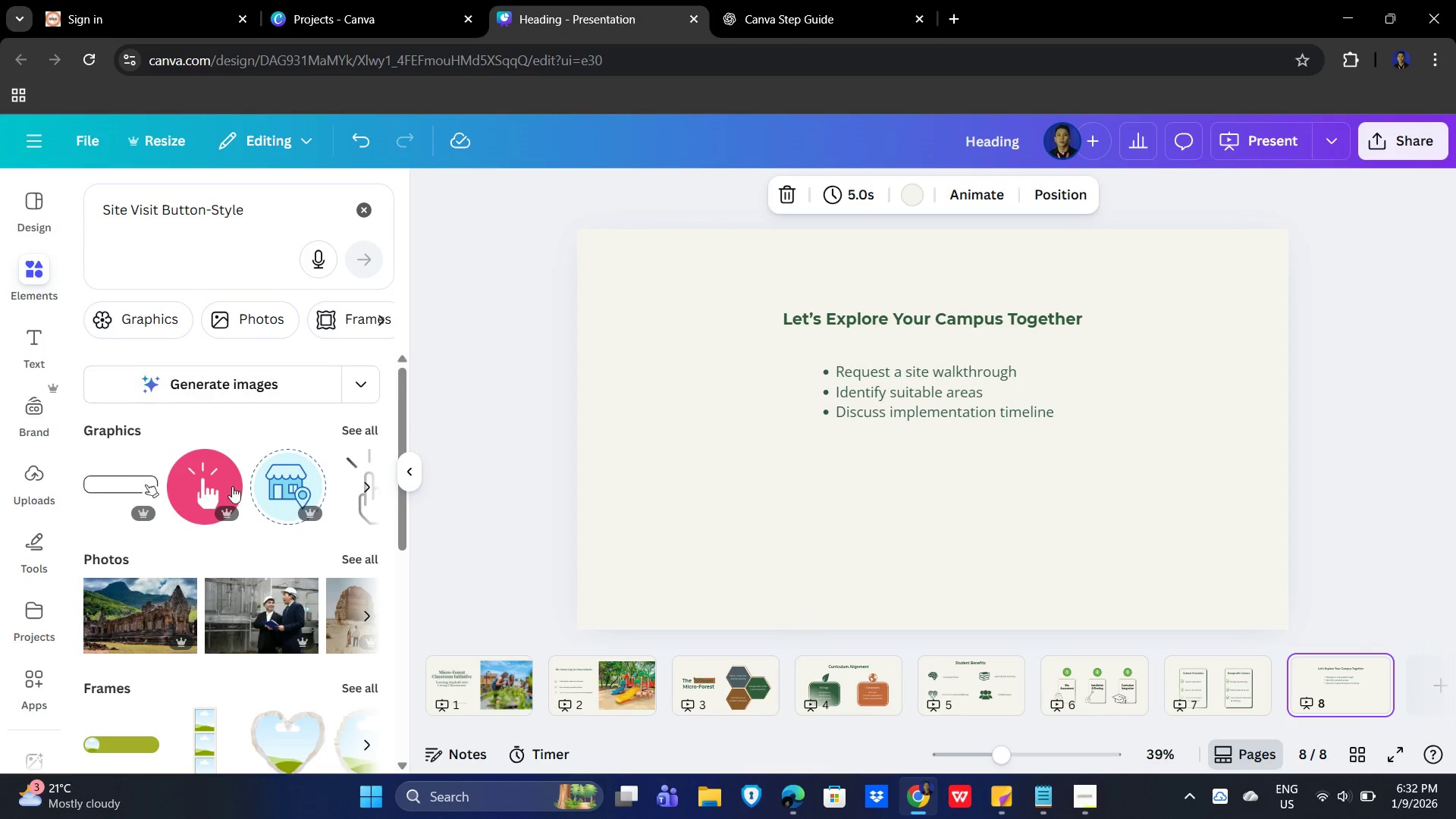 
scroll: coordinate [245, 556], scroll_direction: down, amount: 3.0
 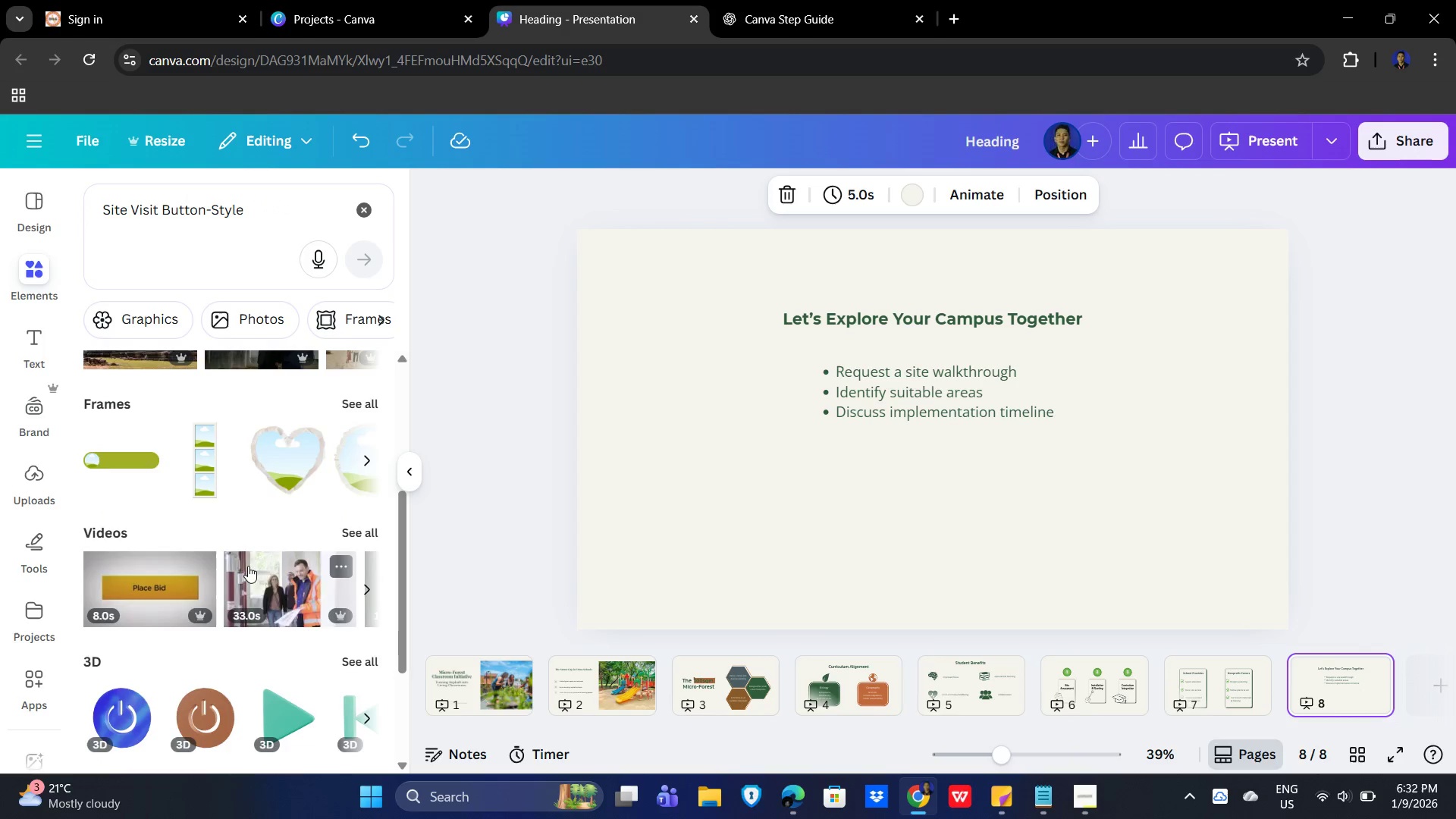 
scroll: coordinate [253, 566], scroll_direction: up, amount: 2.0
 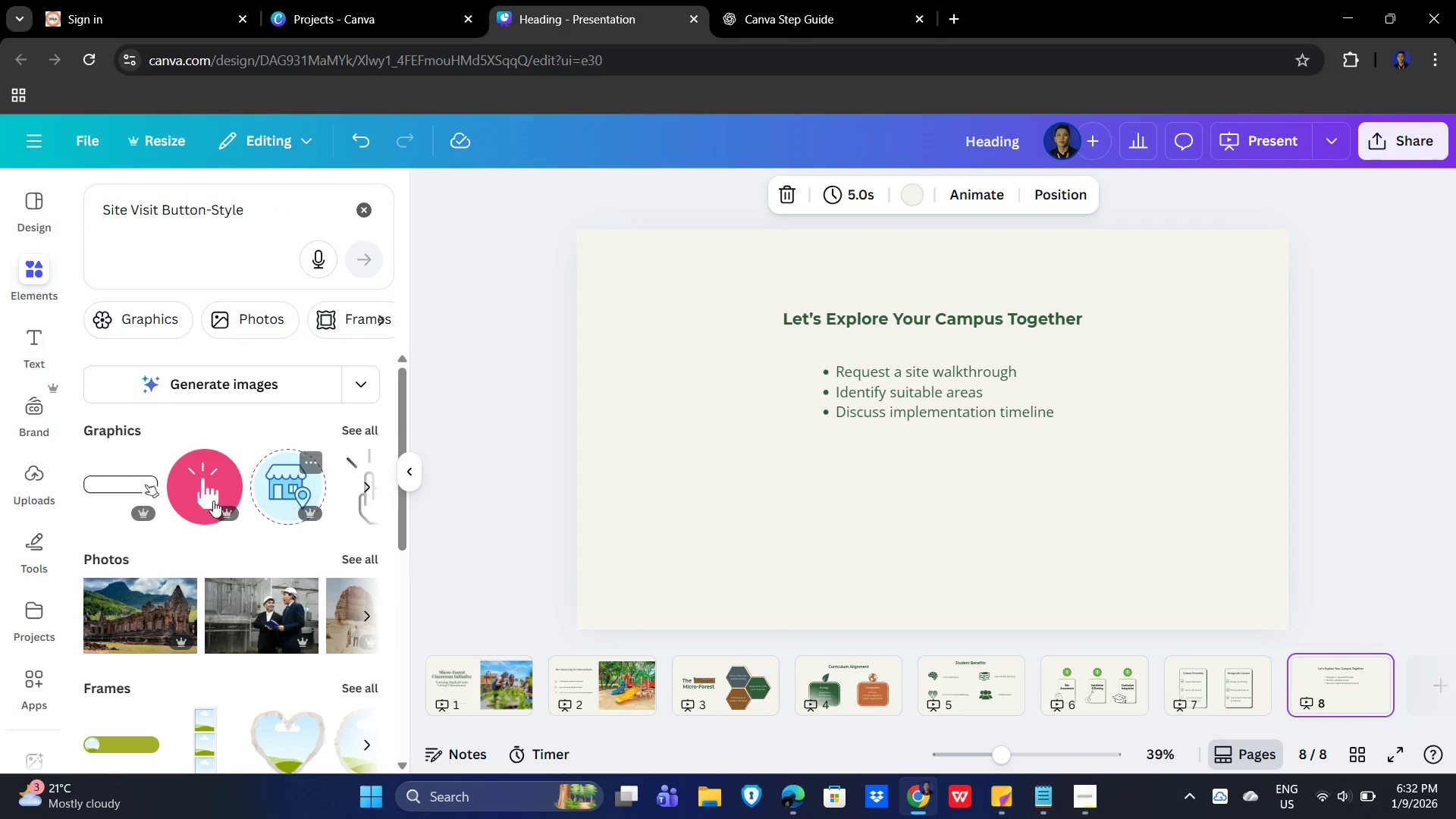 
left_click([123, 485])
 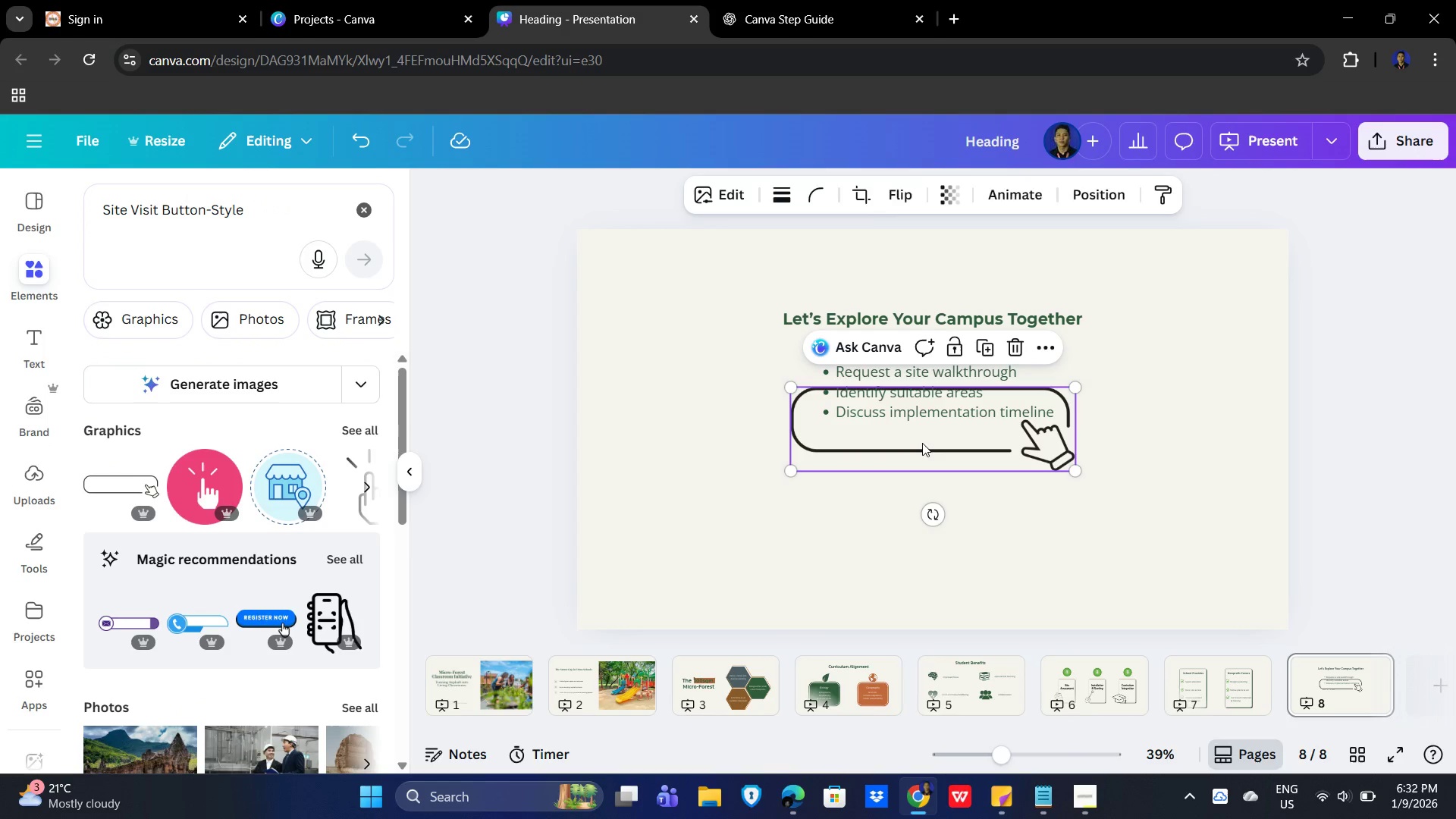 
left_click_drag(start_coordinate=[946, 441], to_coordinate=[939, 464])
 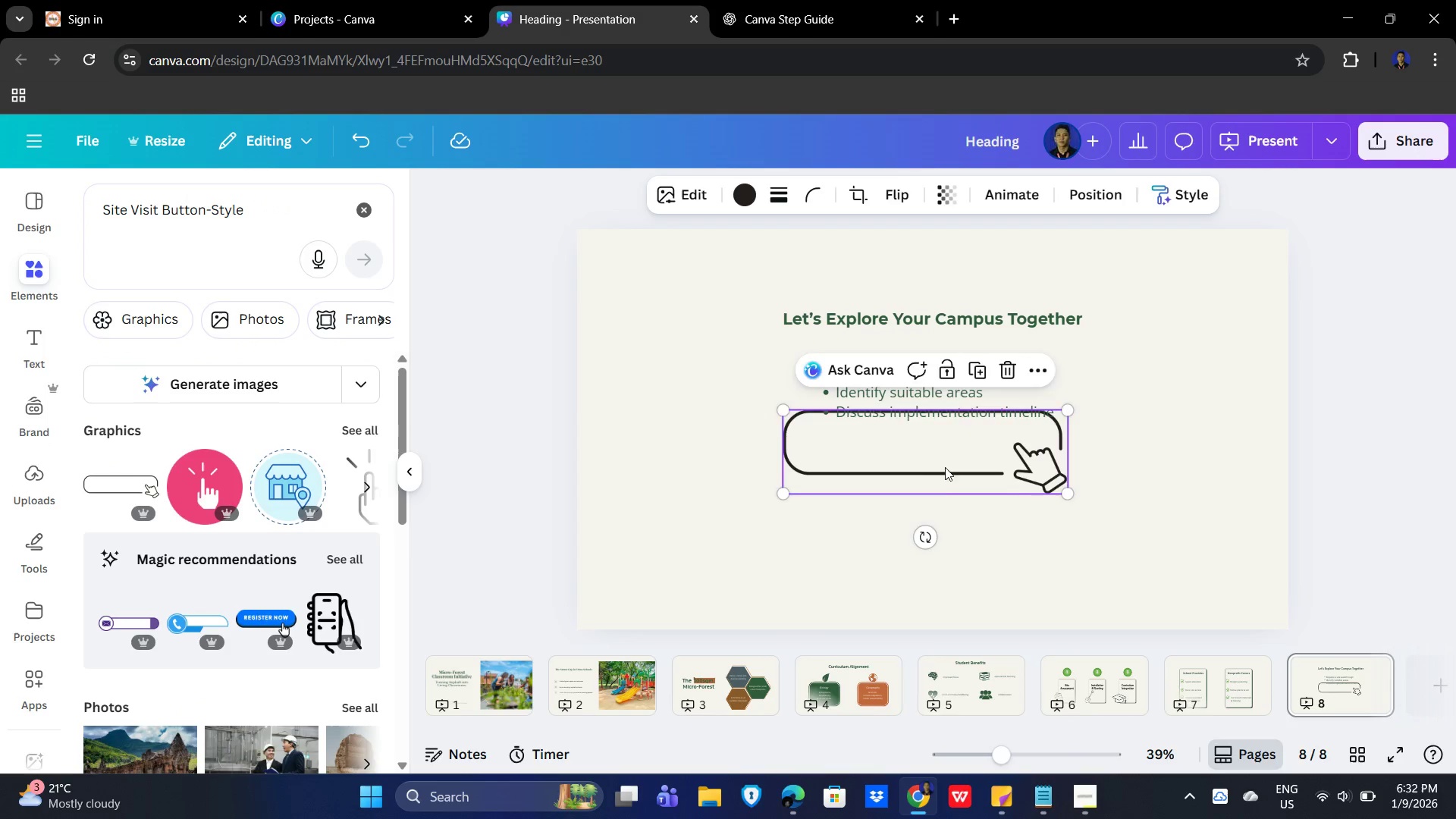 
left_click_drag(start_coordinate=[945, 467], to_coordinate=[954, 566])
 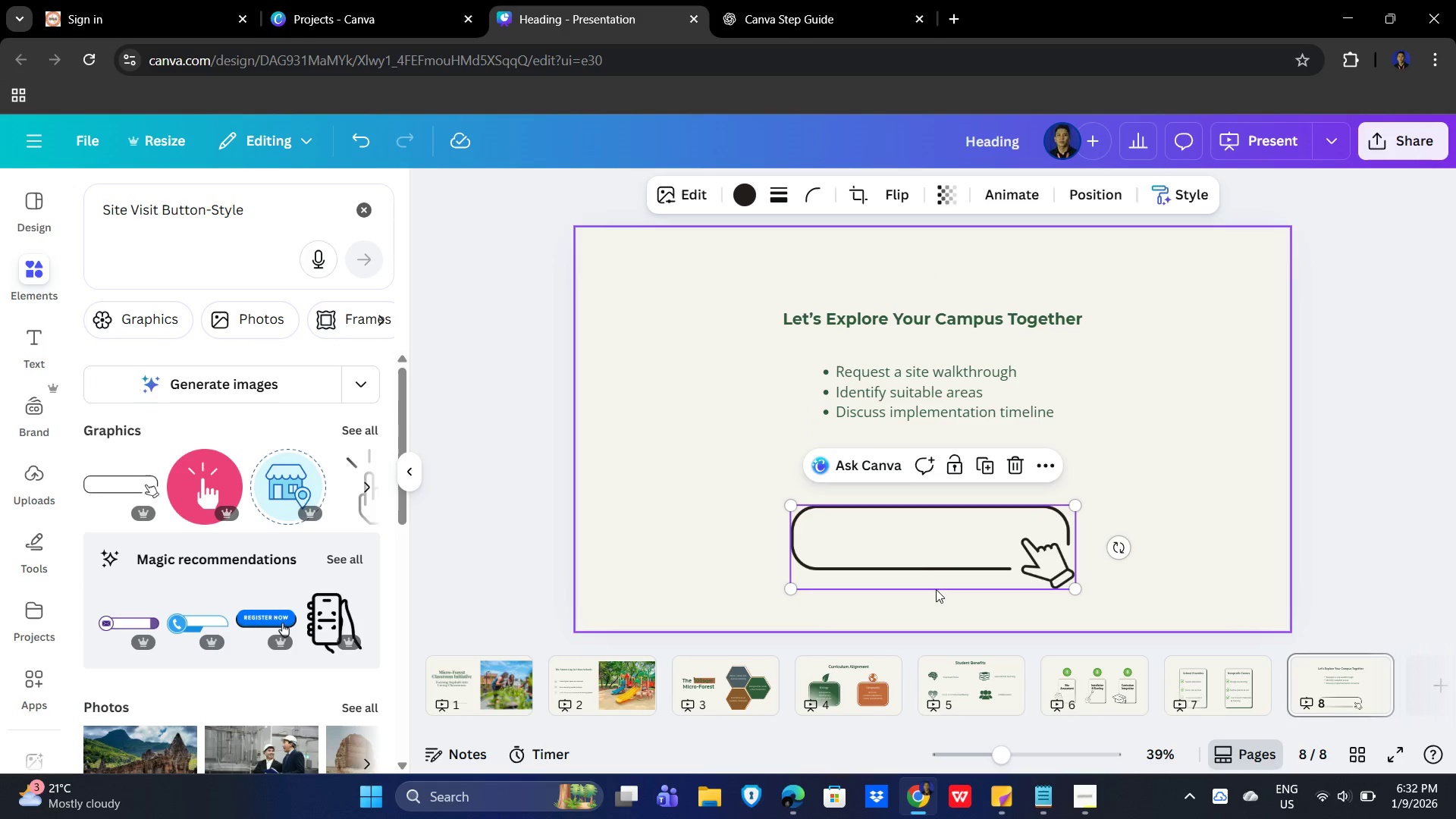 
left_click([739, 193])
 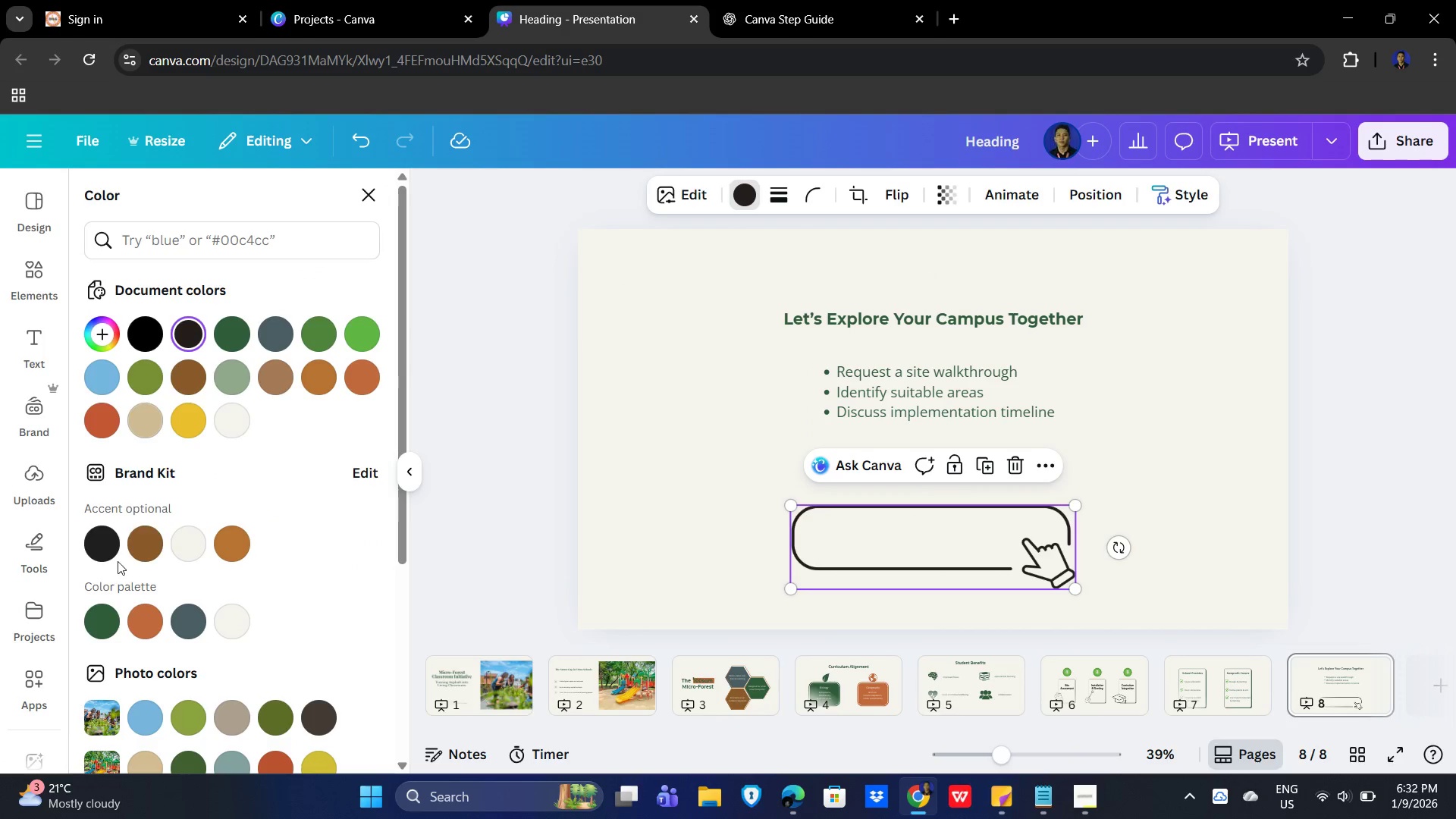 
left_click([94, 615])
 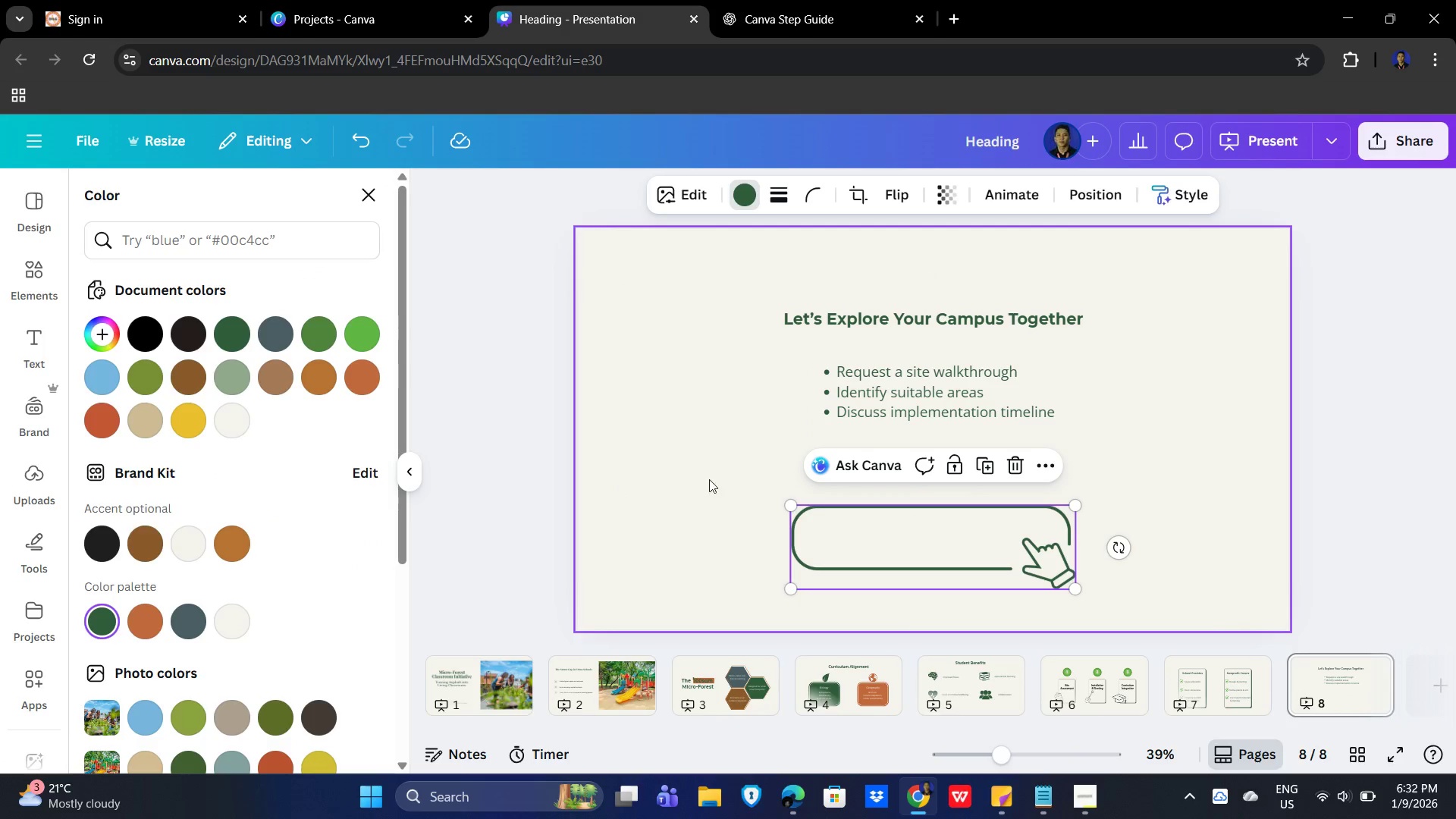 
left_click([676, 486])
 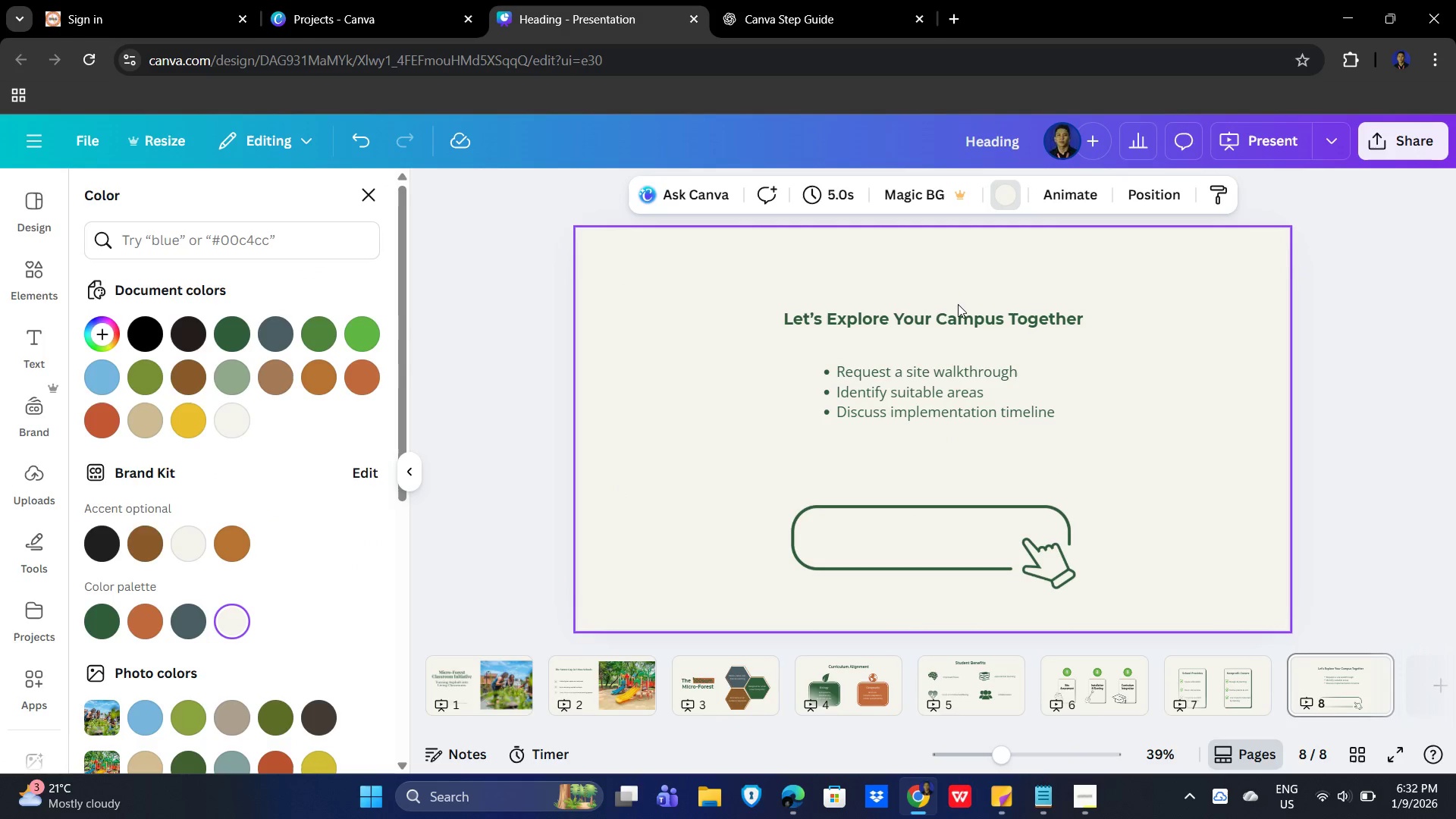 
double_click([962, 320])
 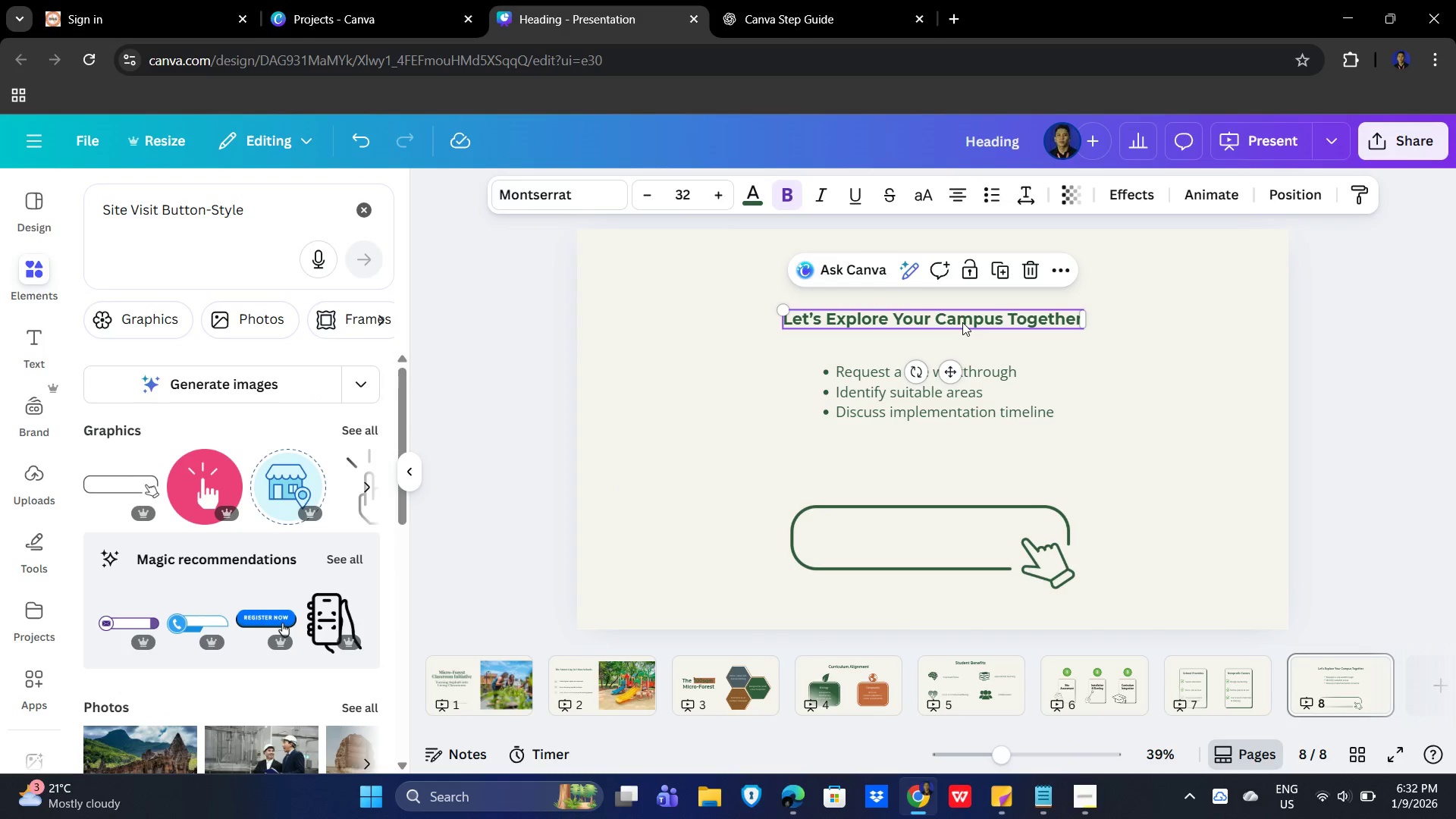 
key(Control+C)
 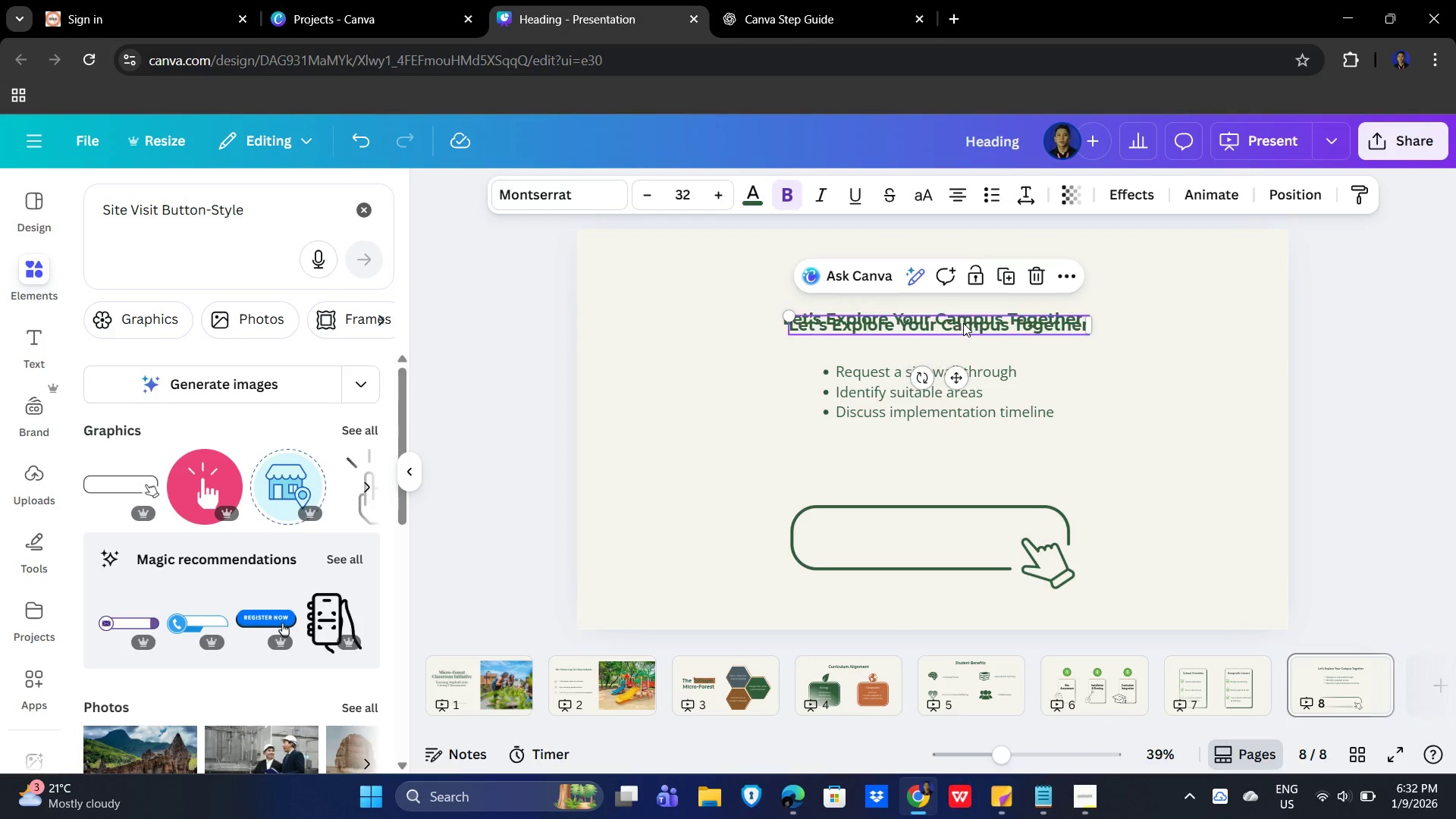 
key(Control+V)
 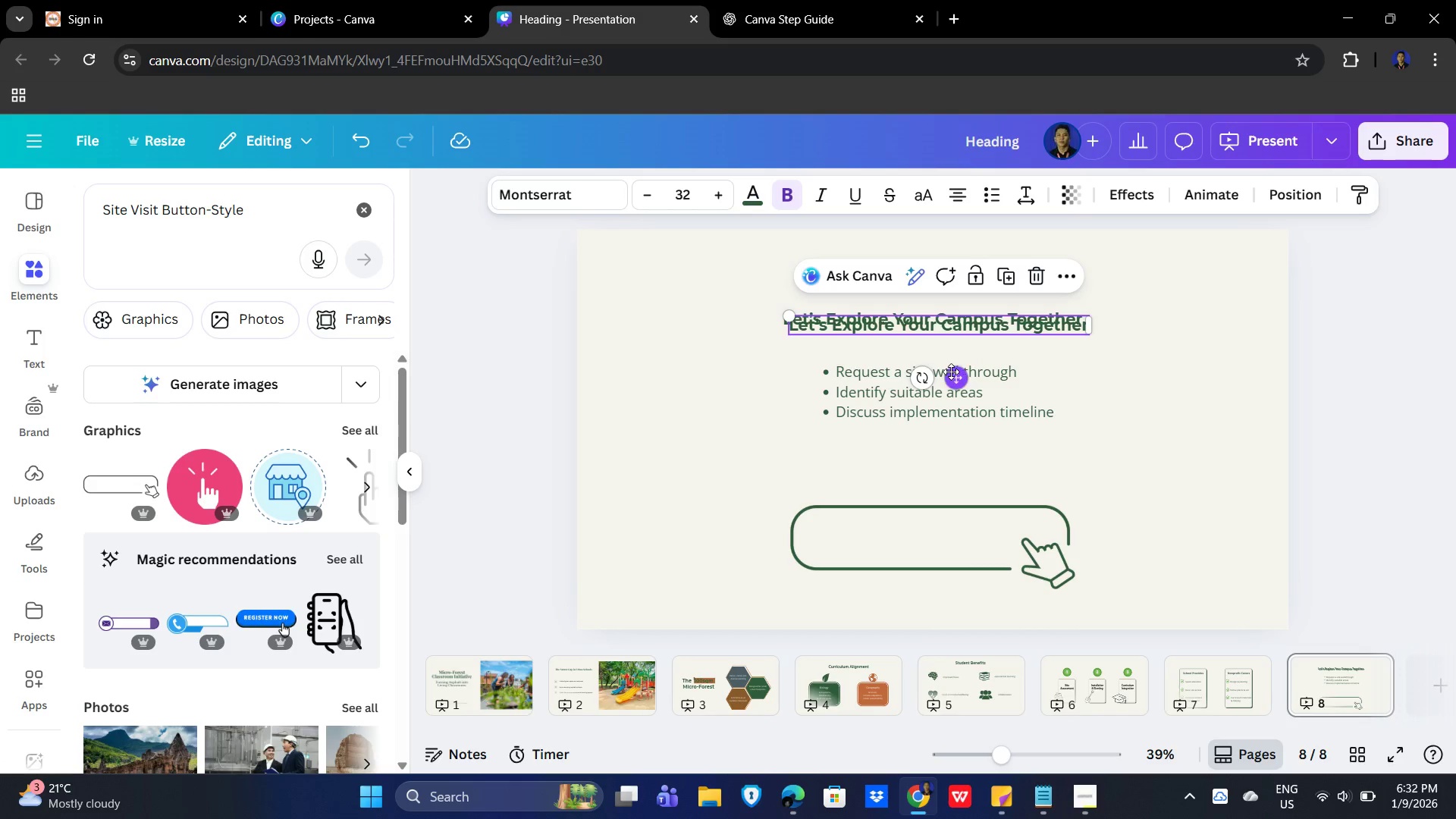 
left_click_drag(start_coordinate=[951, 372], to_coordinate=[956, 573])
 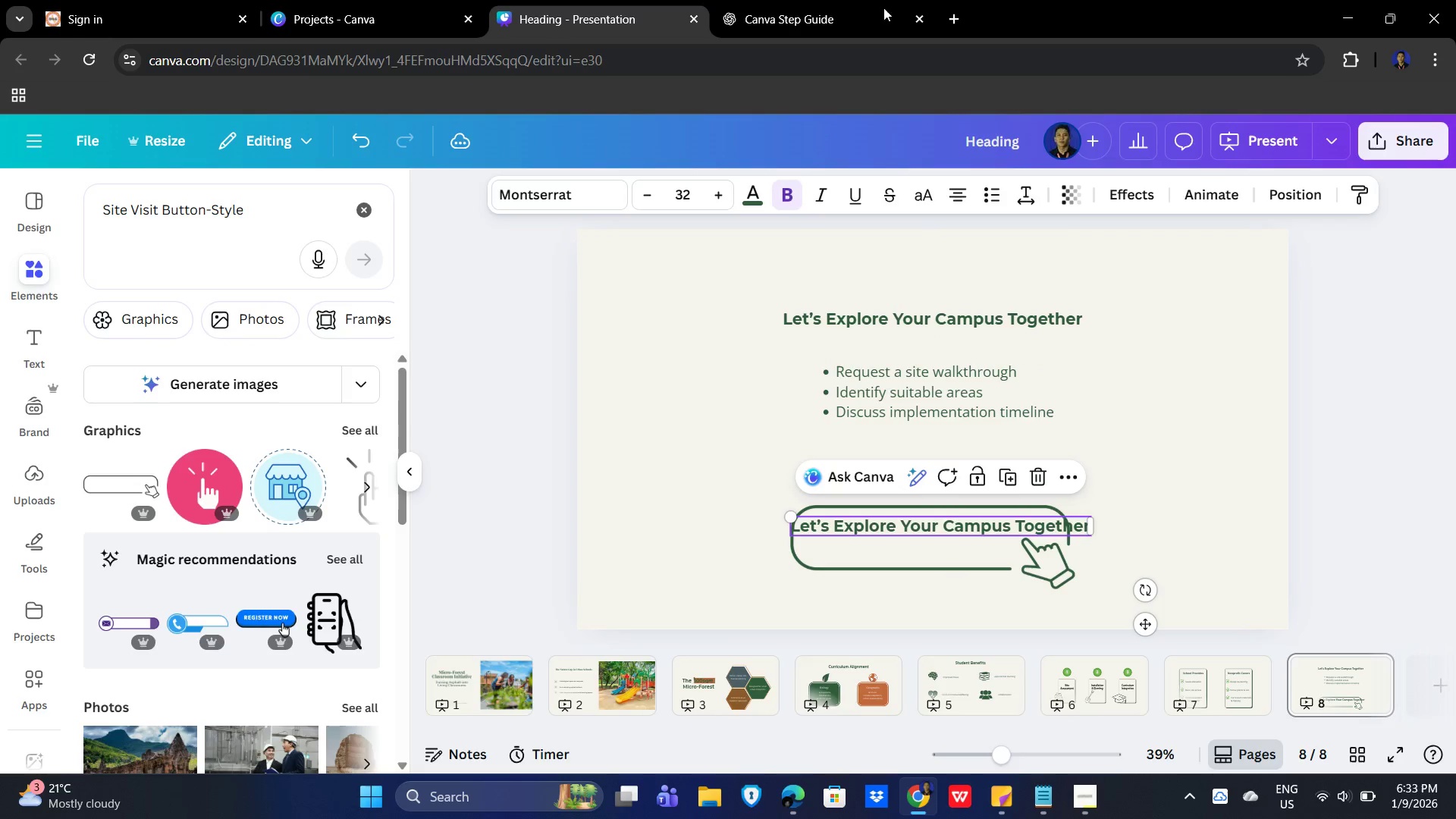 
left_click([807, 0])
 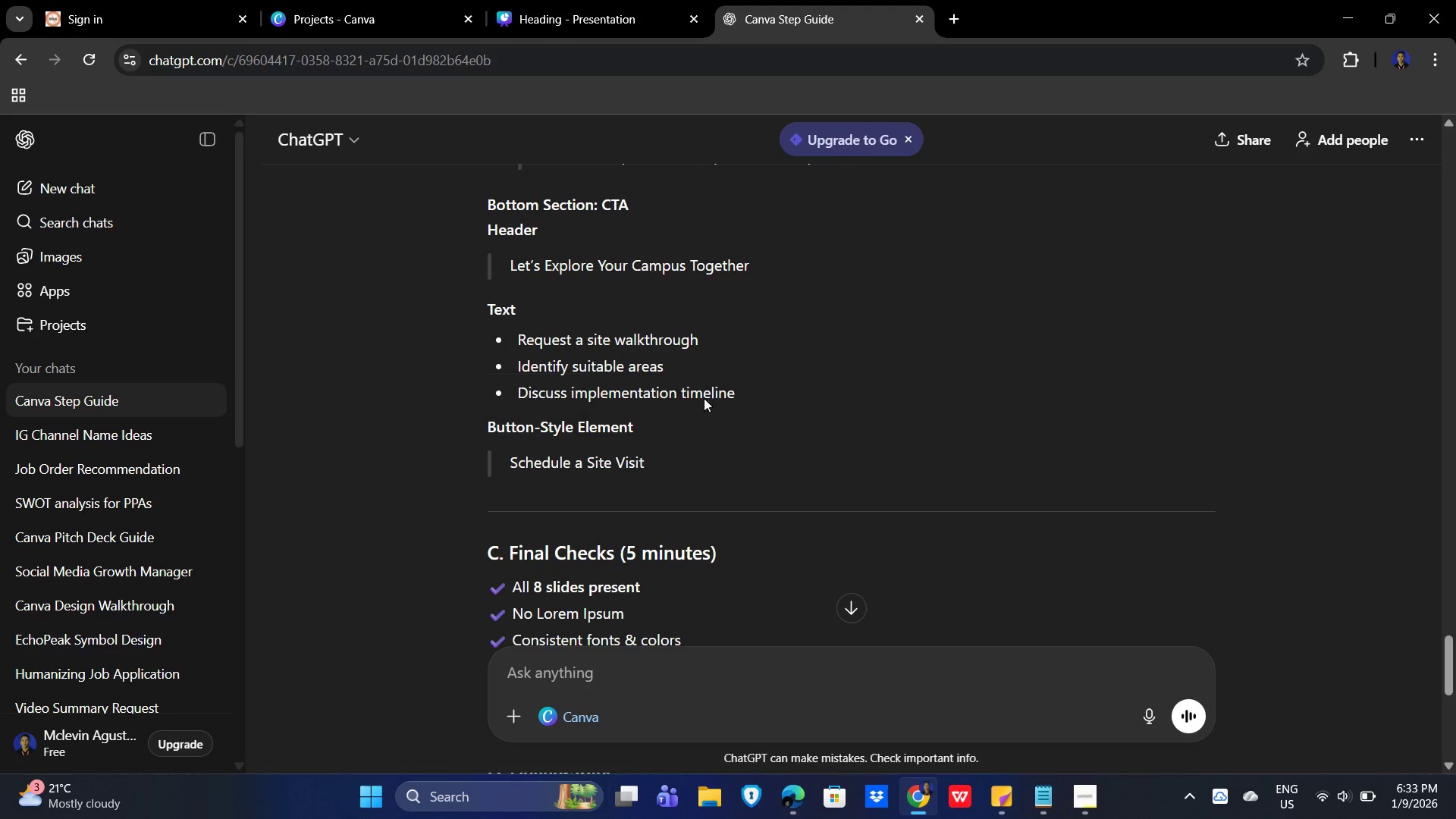 
left_click_drag(start_coordinate=[783, 389], to_coordinate=[661, 390])
 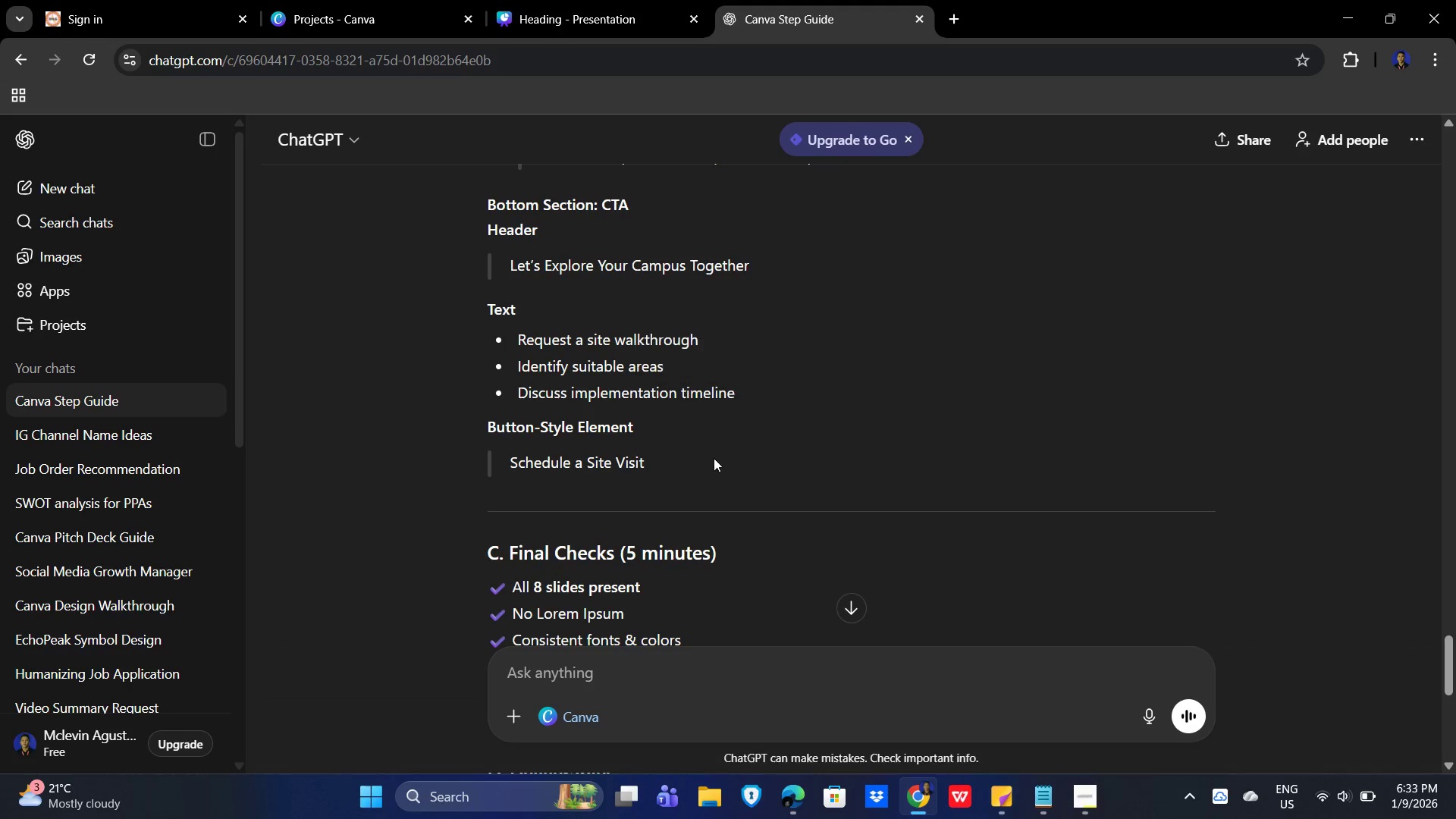 
left_click_drag(start_coordinate=[714, 458], to_coordinate=[510, 457])
 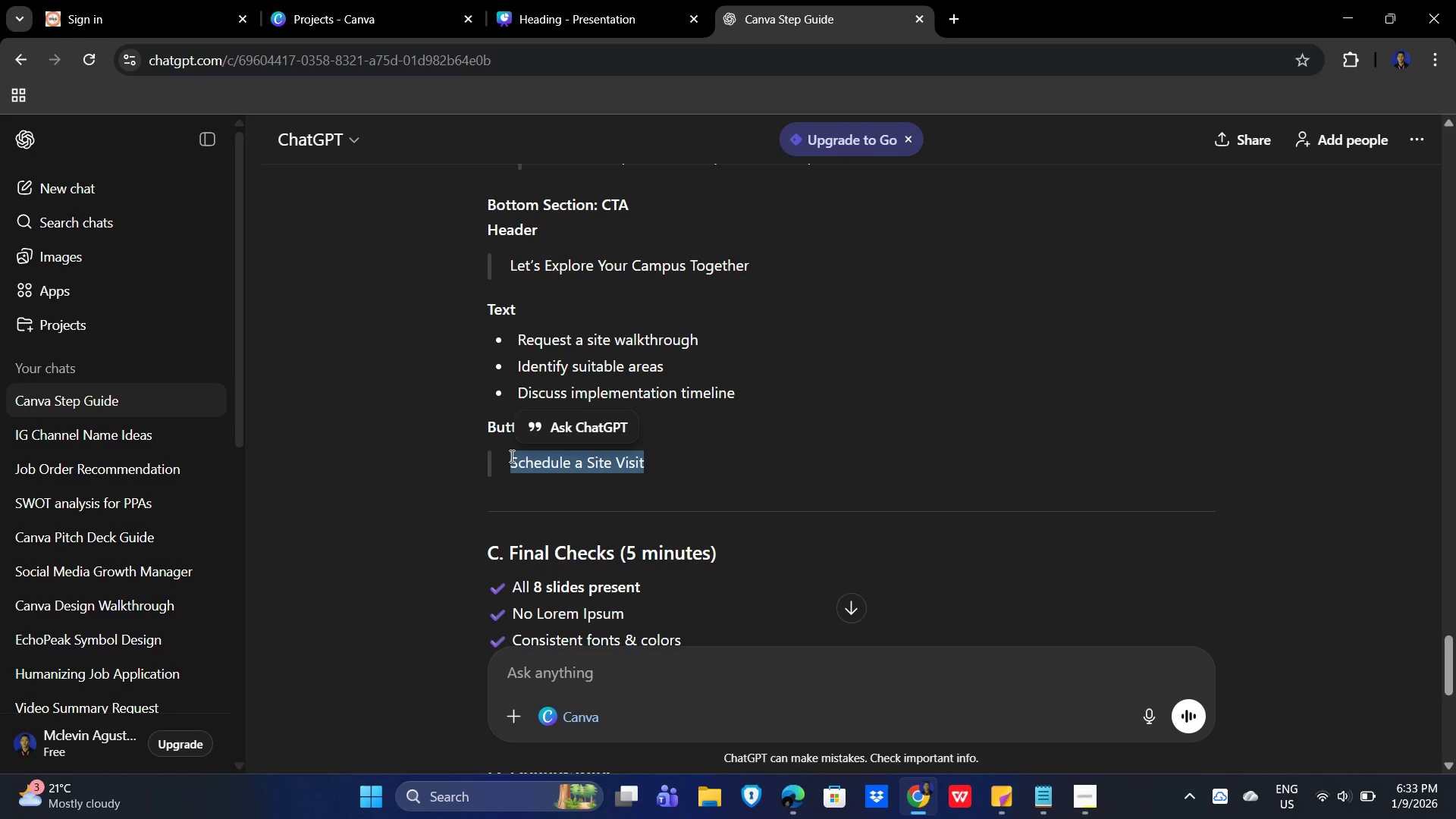 
key(Control+C)
 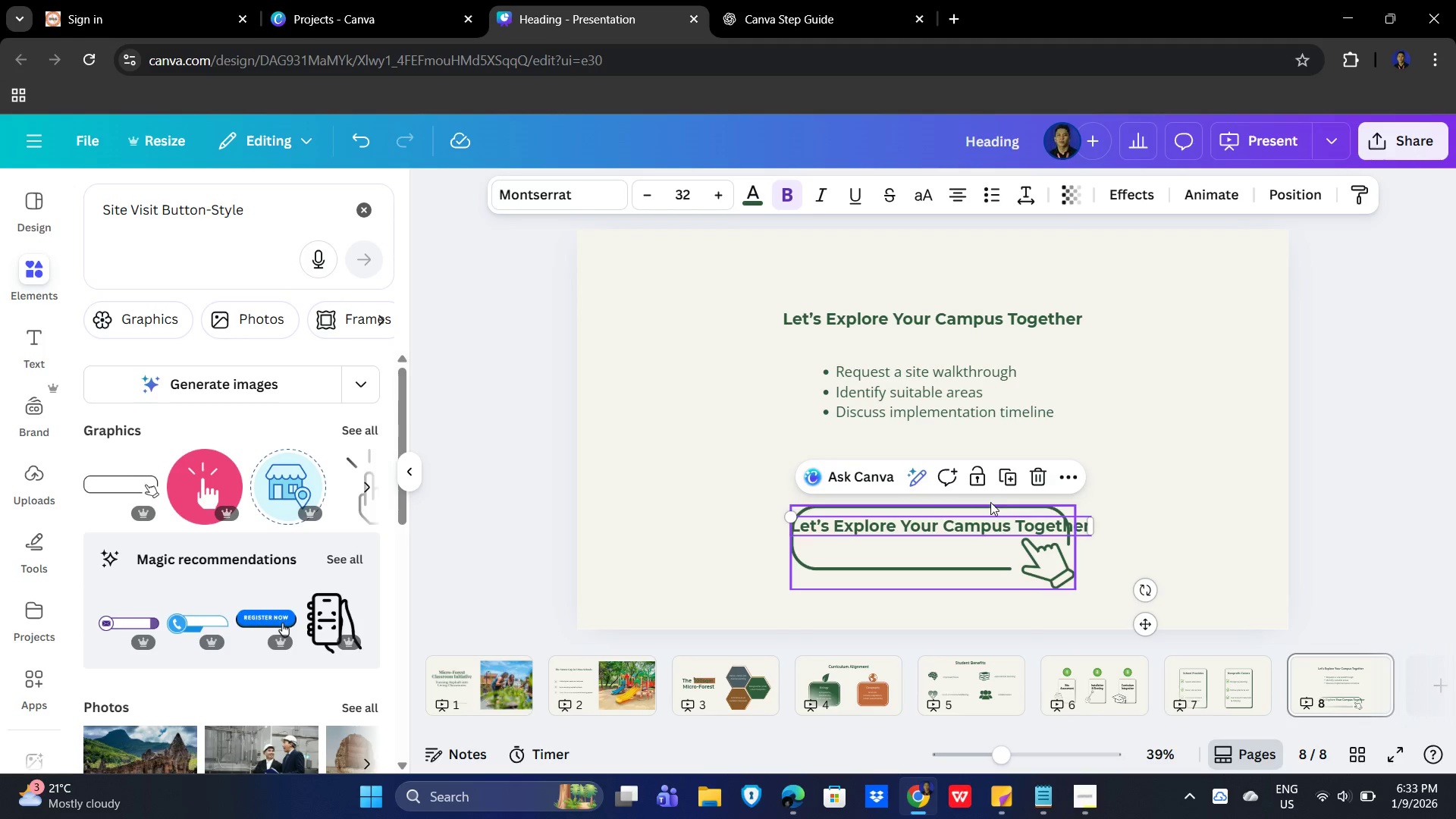 
double_click([982, 526])
 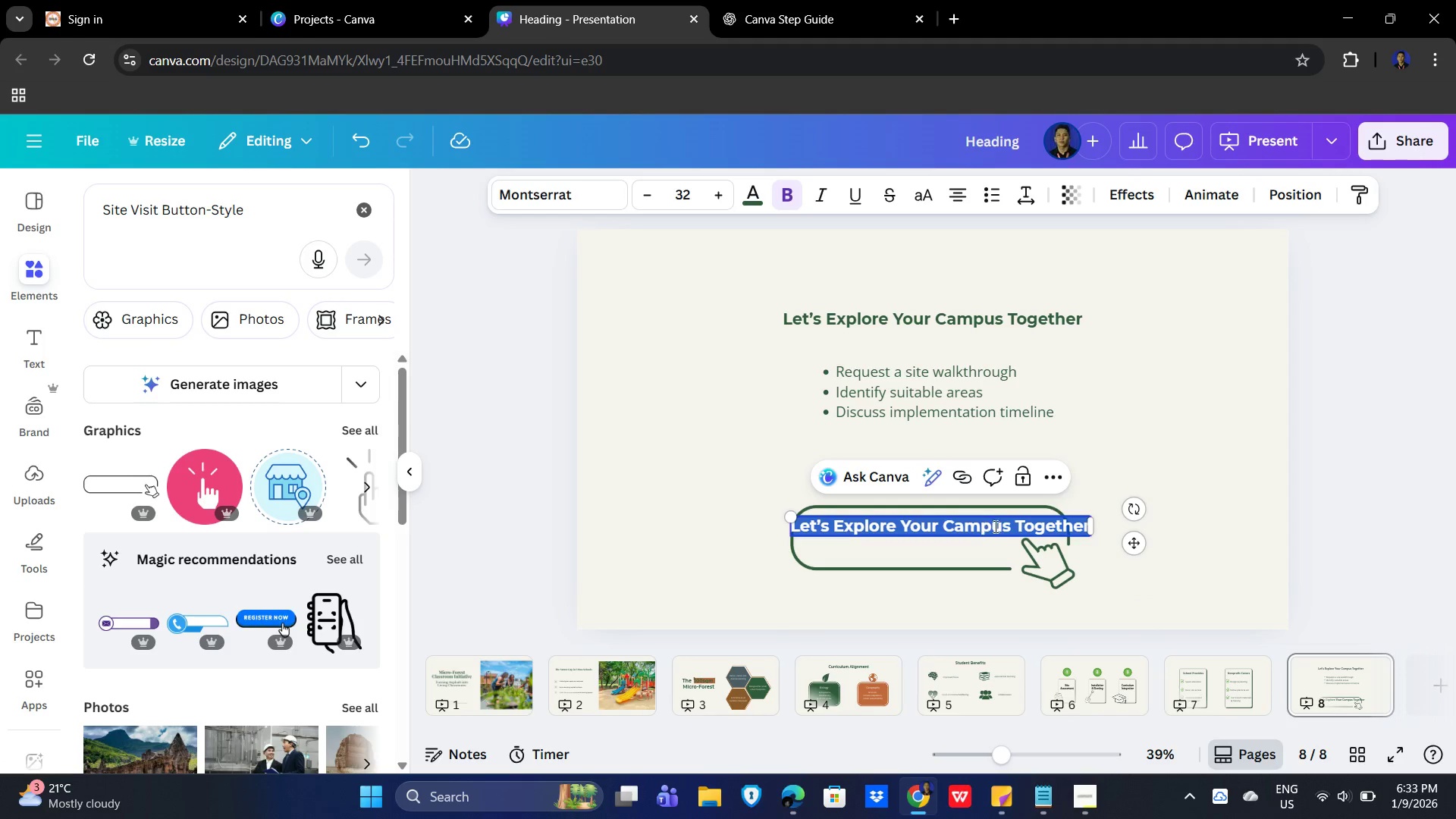 
key(Control+V)
 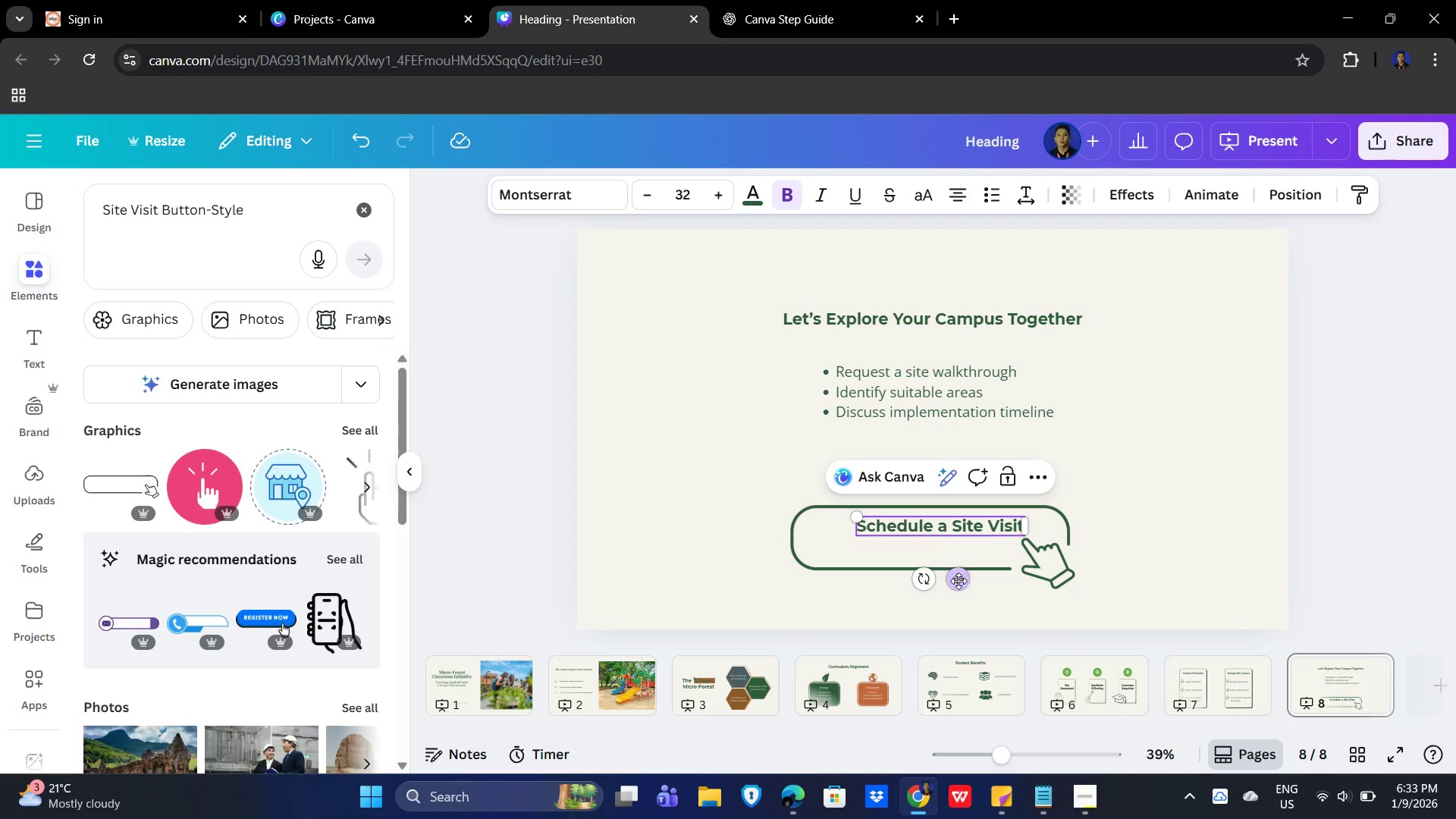 
left_click_drag(start_coordinate=[956, 578], to_coordinate=[918, 584])
 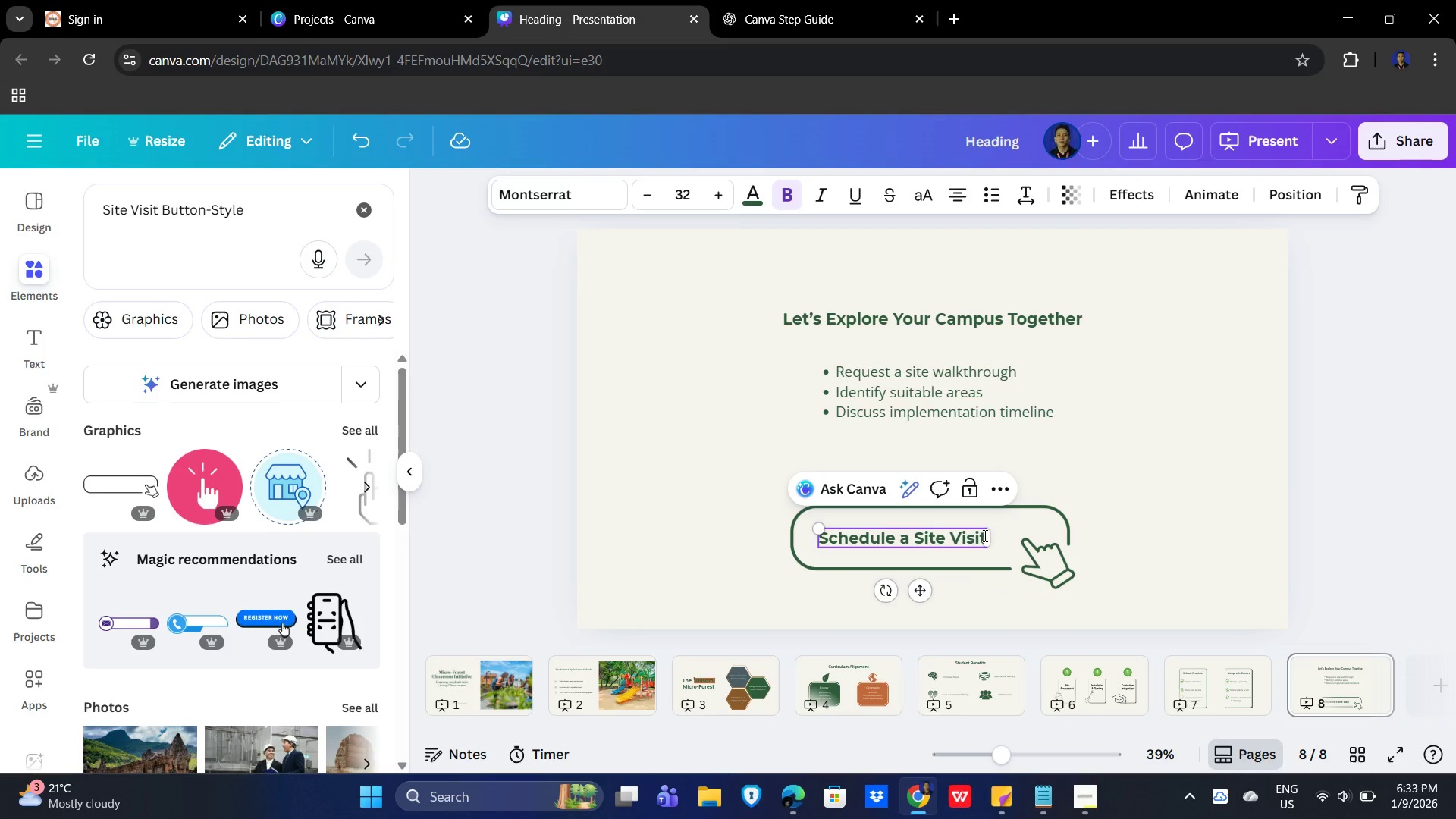 
left_click([984, 535])
 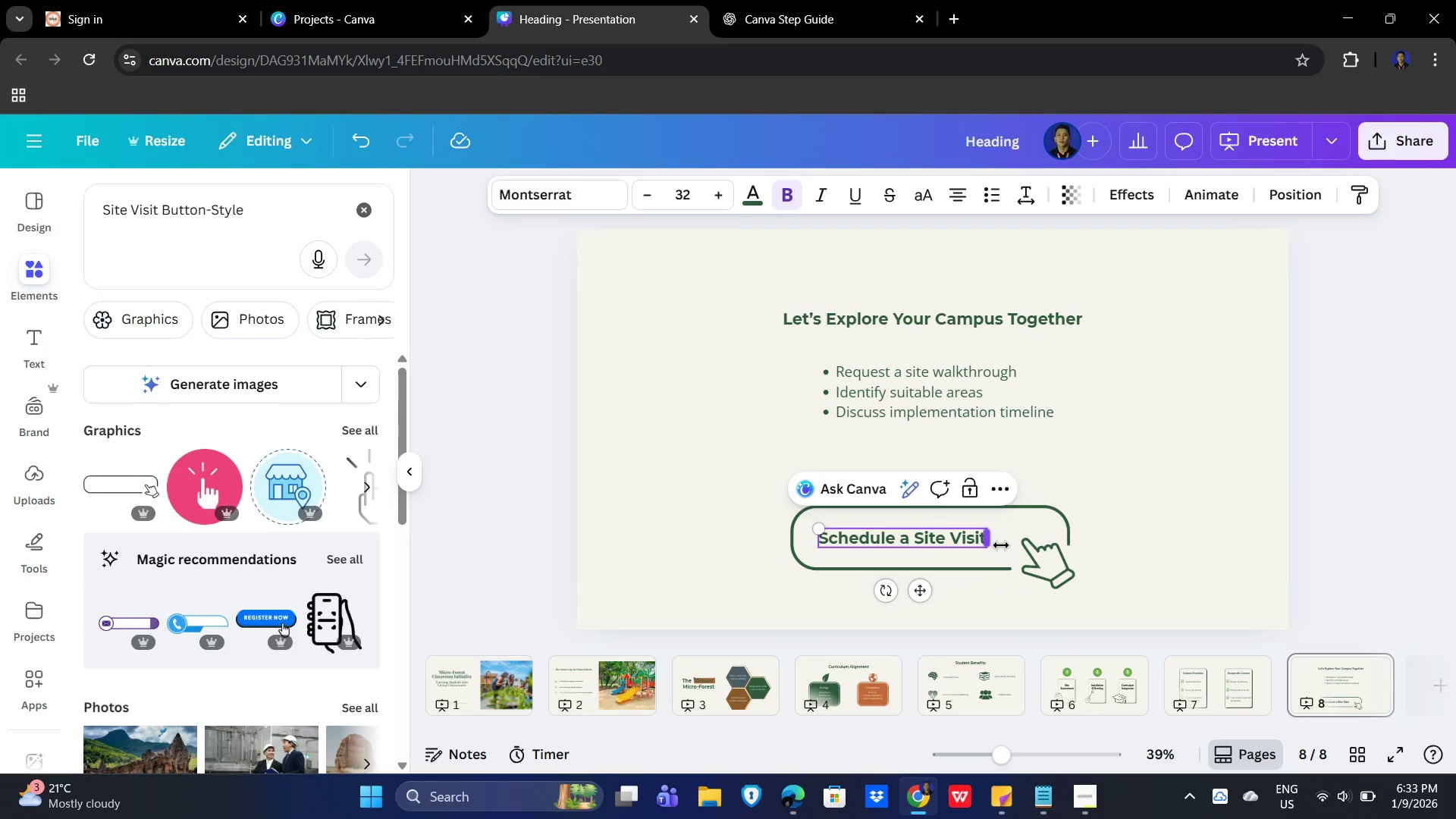 
type( Now)
 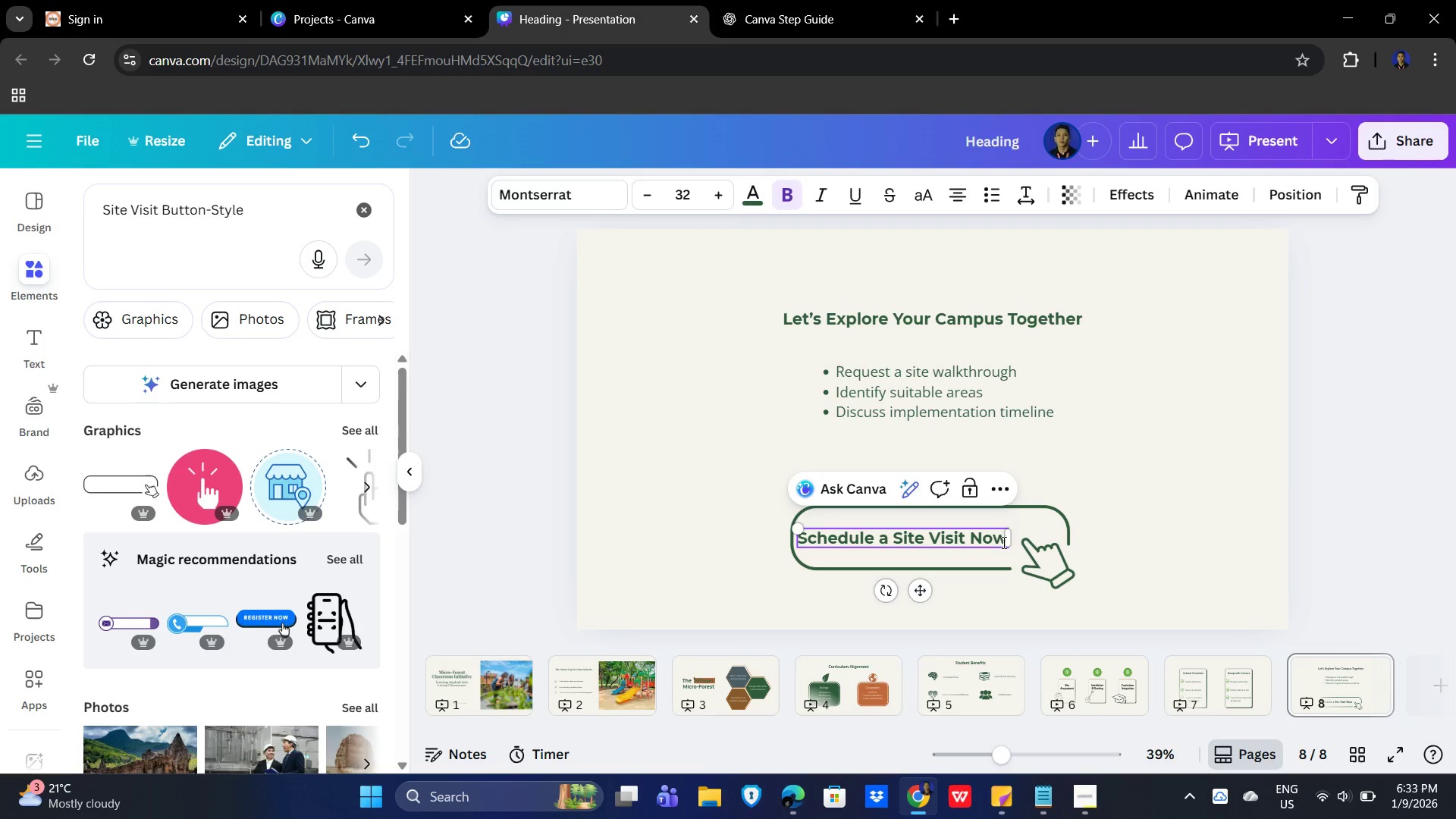 
left_click([1185, 434])
 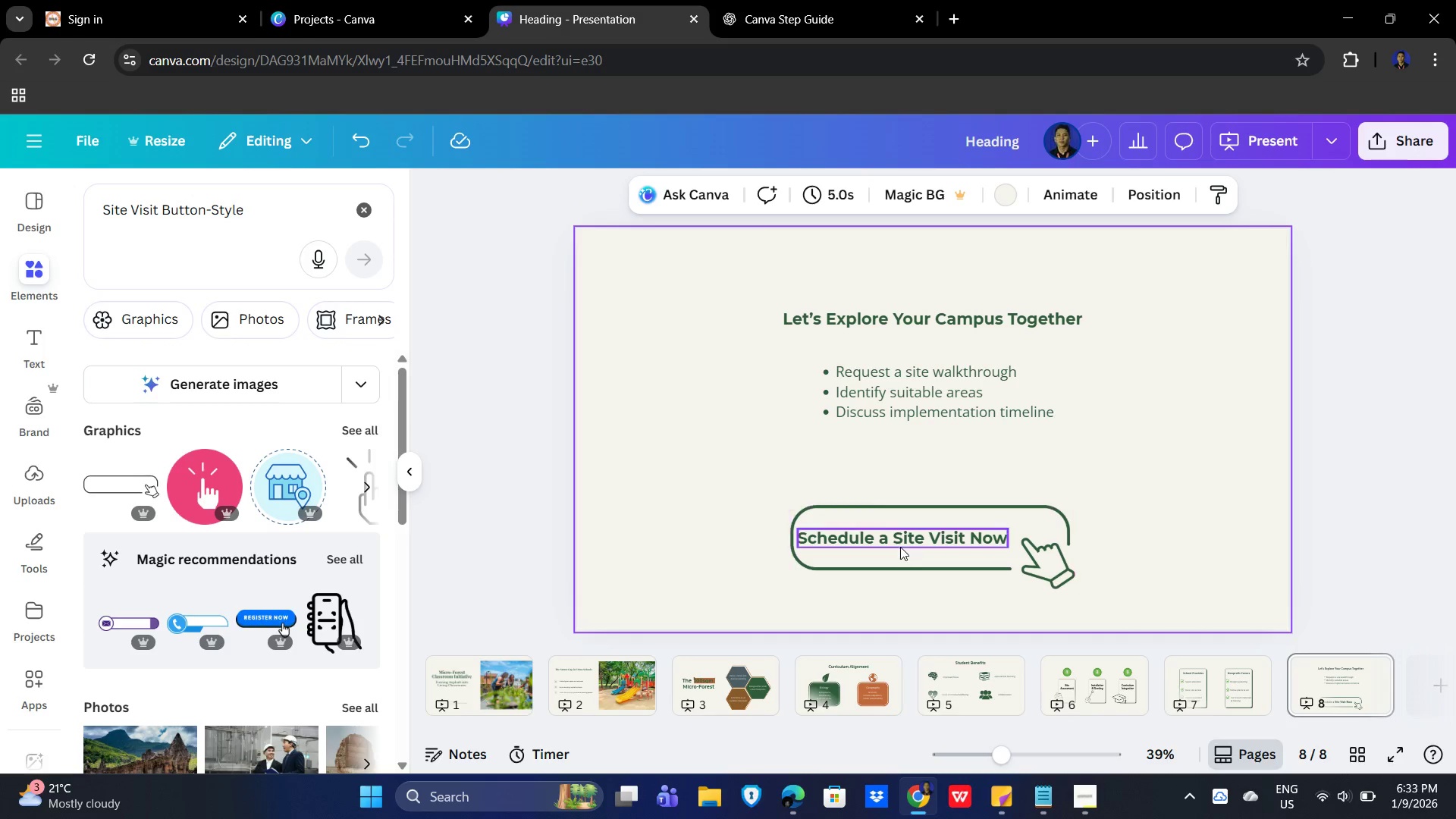 